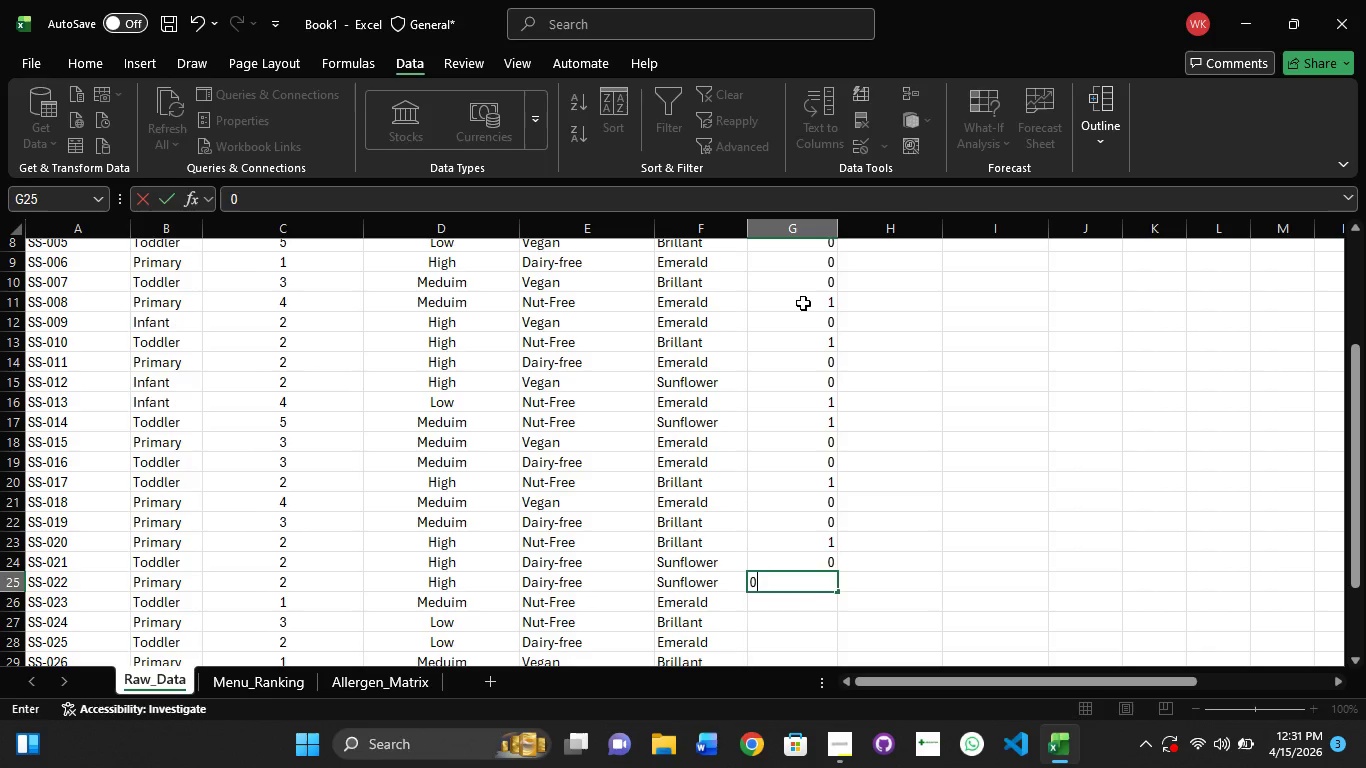 
key(NumpadEnter)
 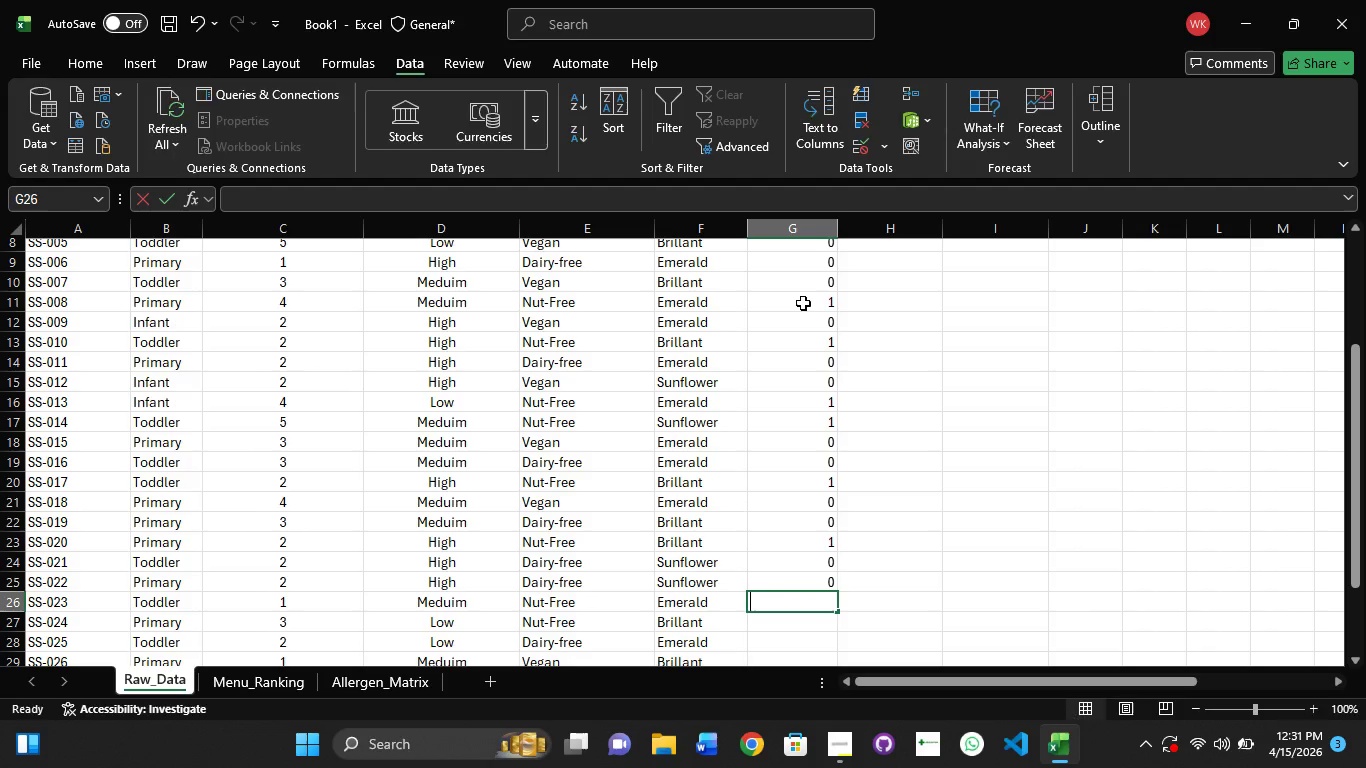 
key(Numpad1)
 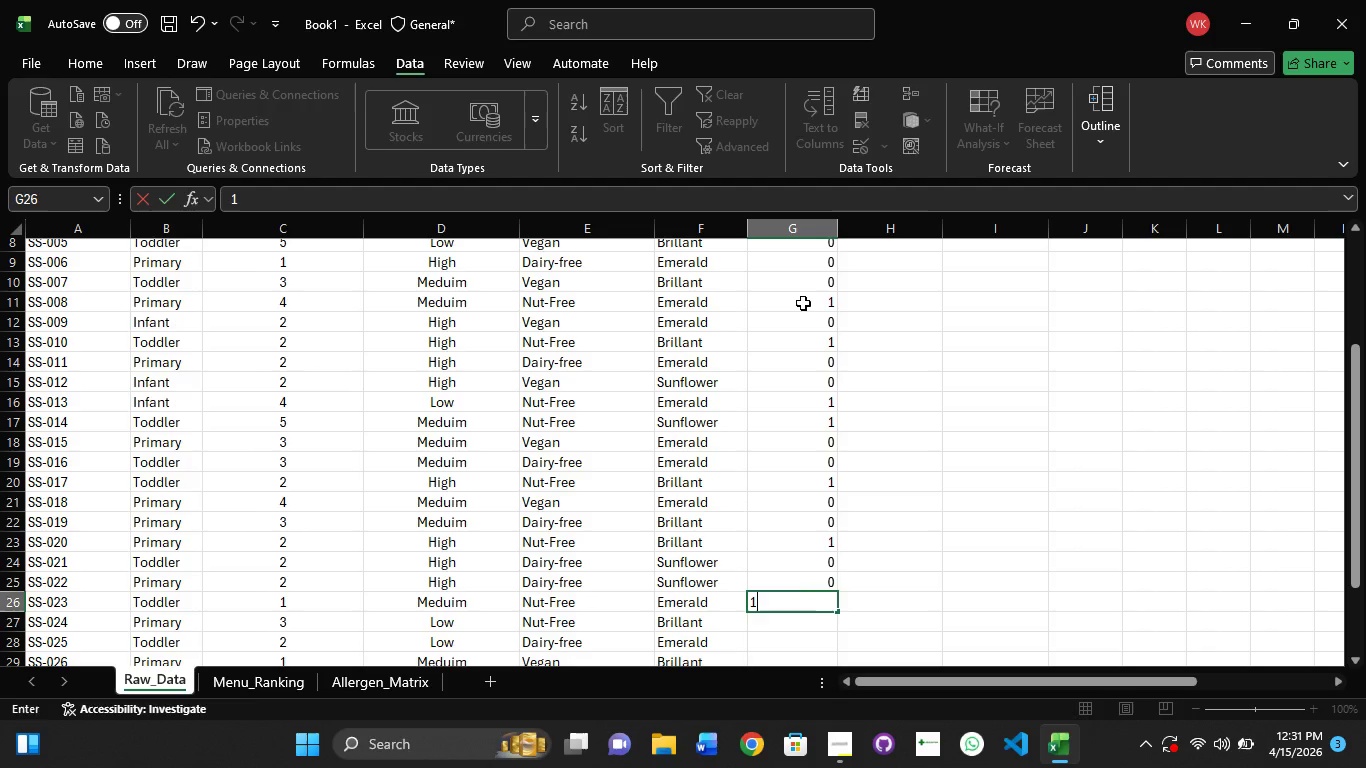 
key(NumpadEnter)
 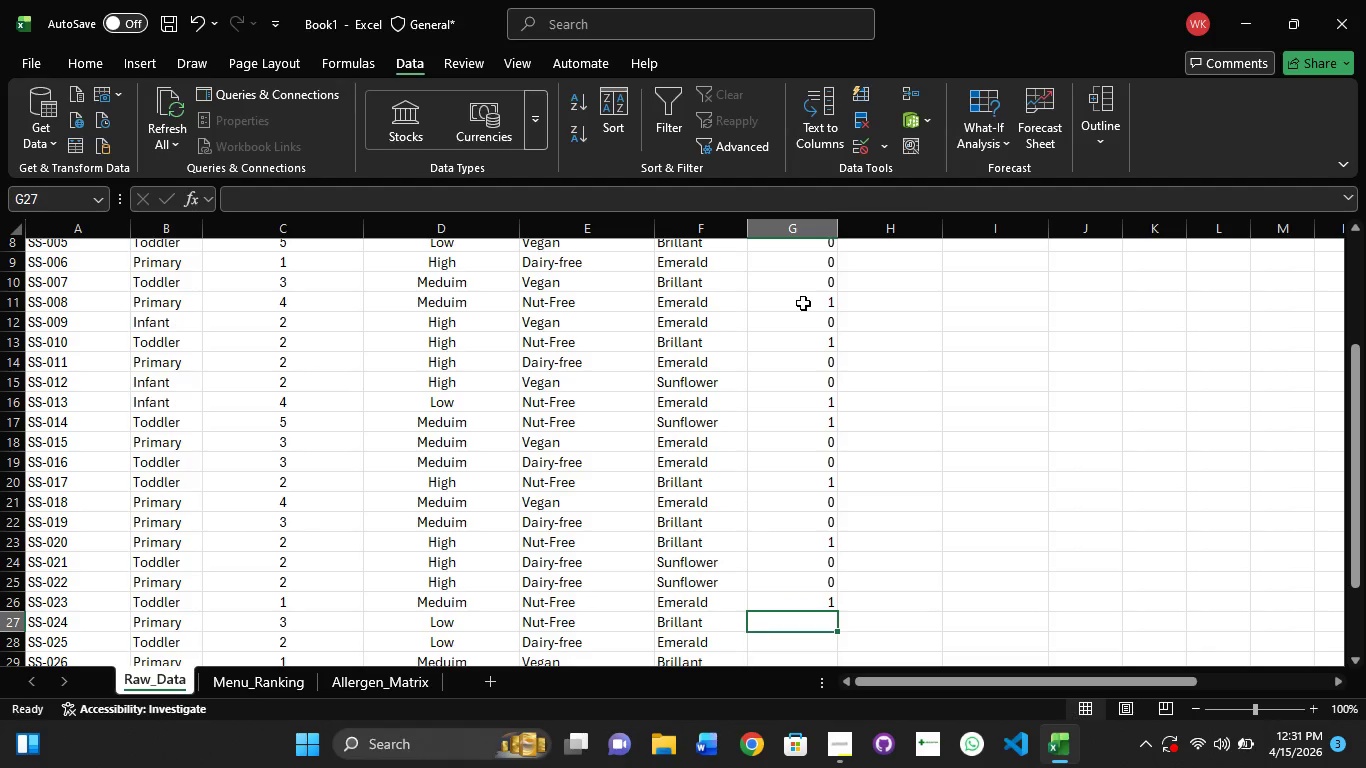 
key(Numpad1)
 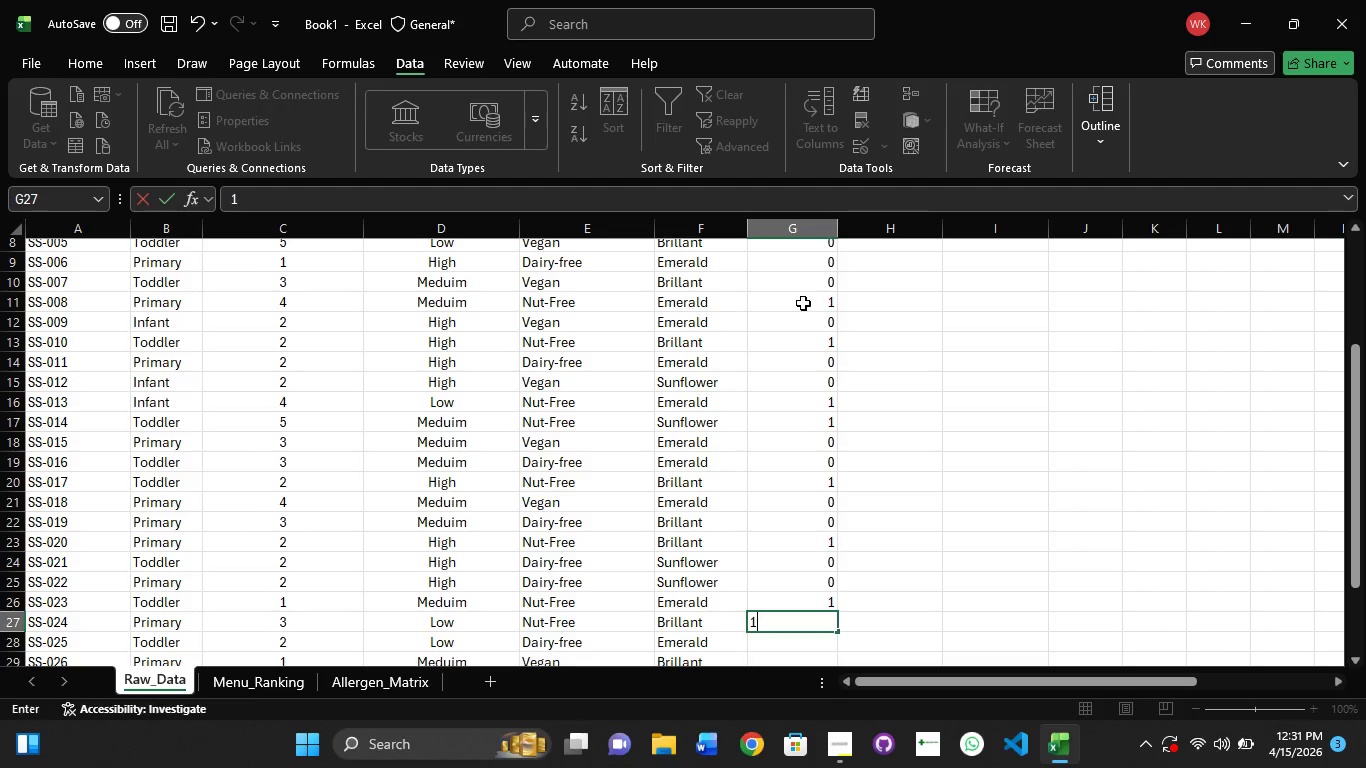 
key(NumpadEnter)
 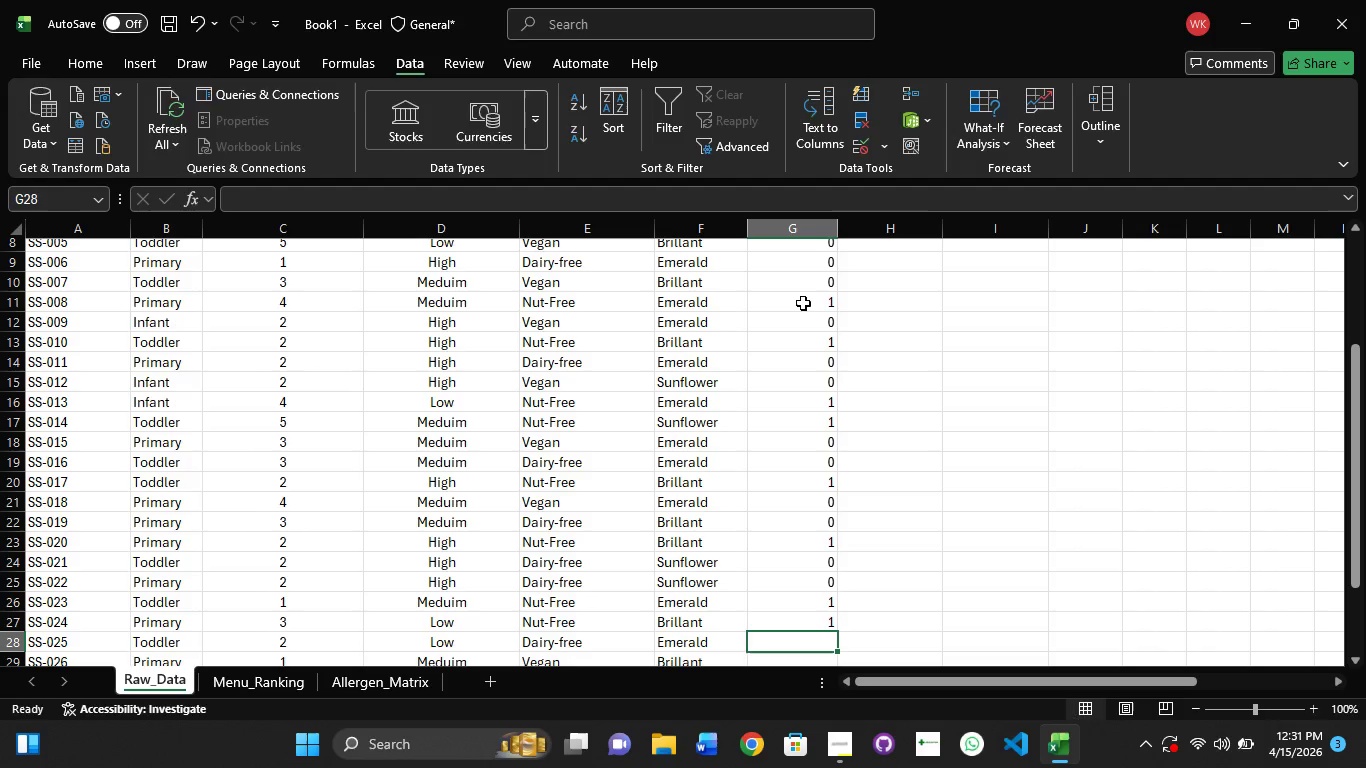 
key(Numpad0)
 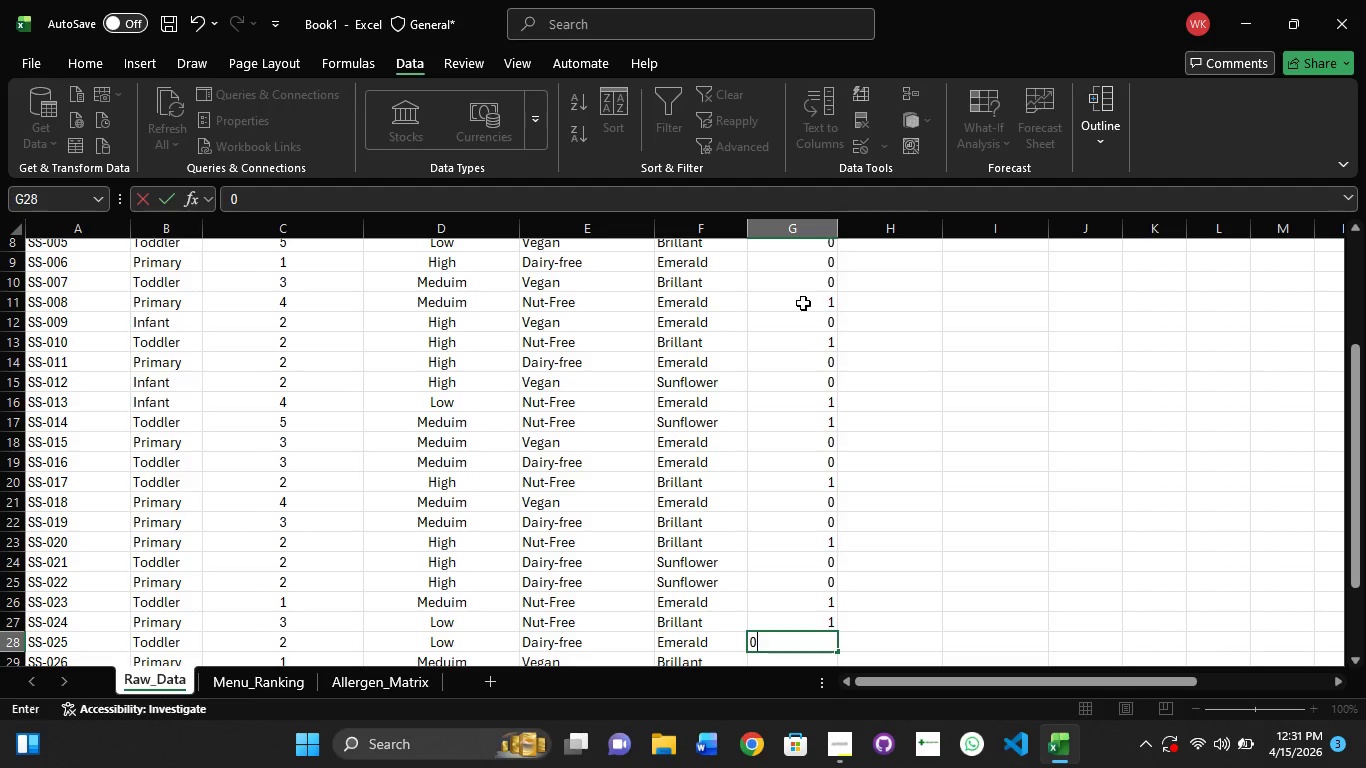 
key(NumpadEnter)
 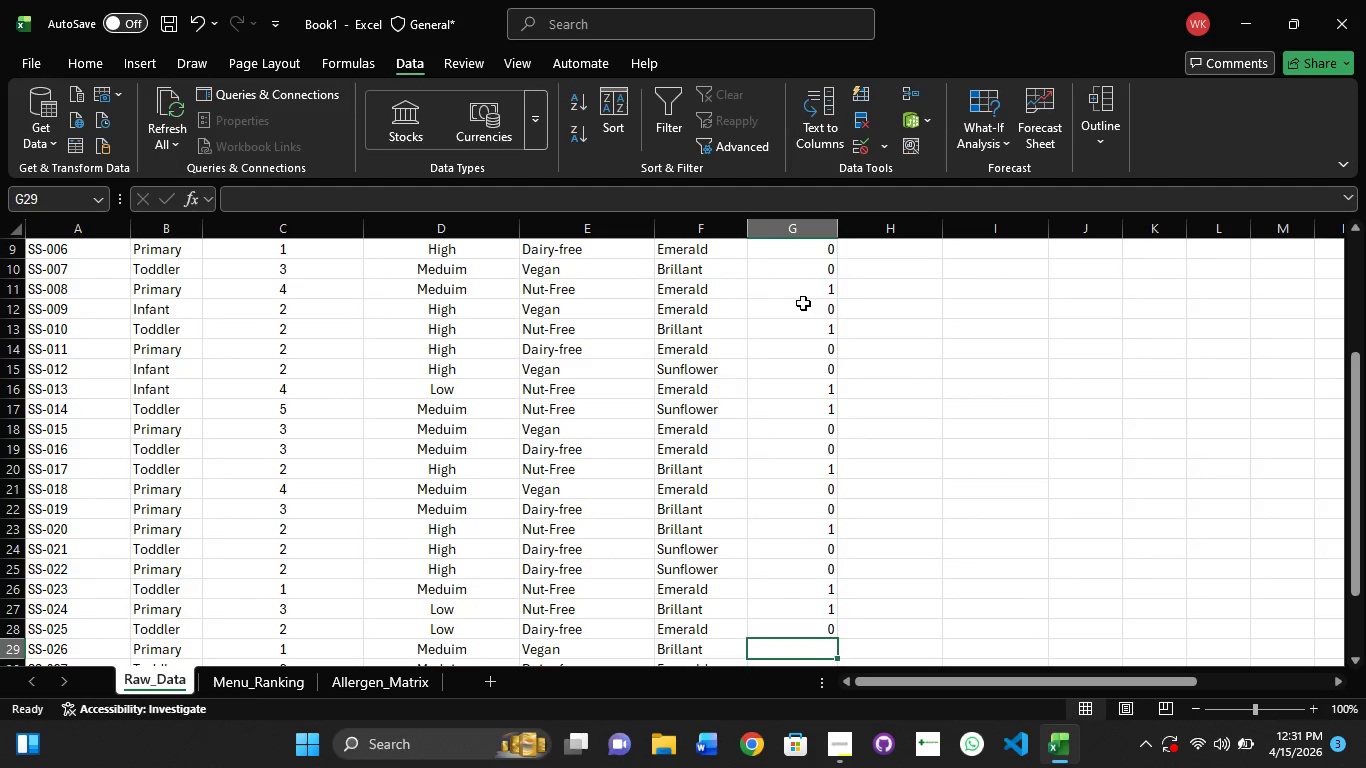 
key(Numpad0)
 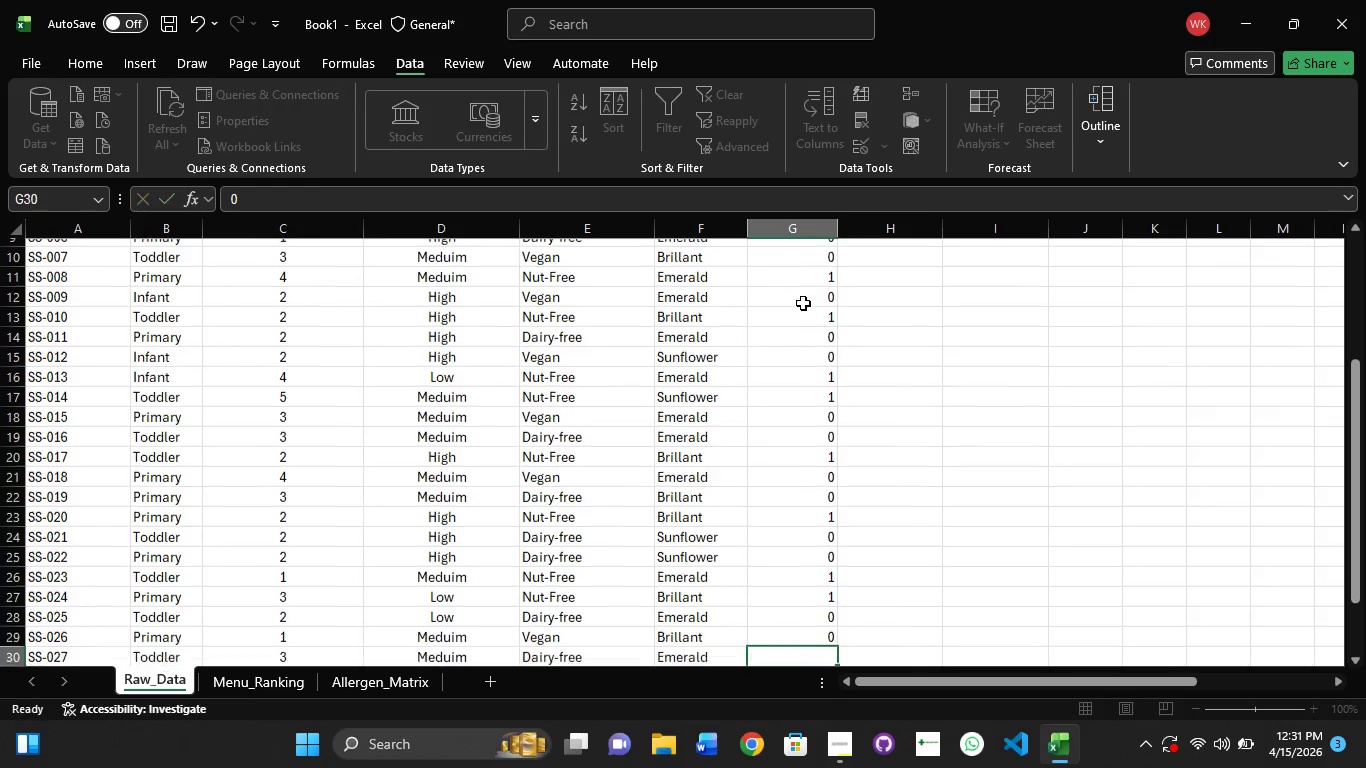 
key(NumpadEnter)
 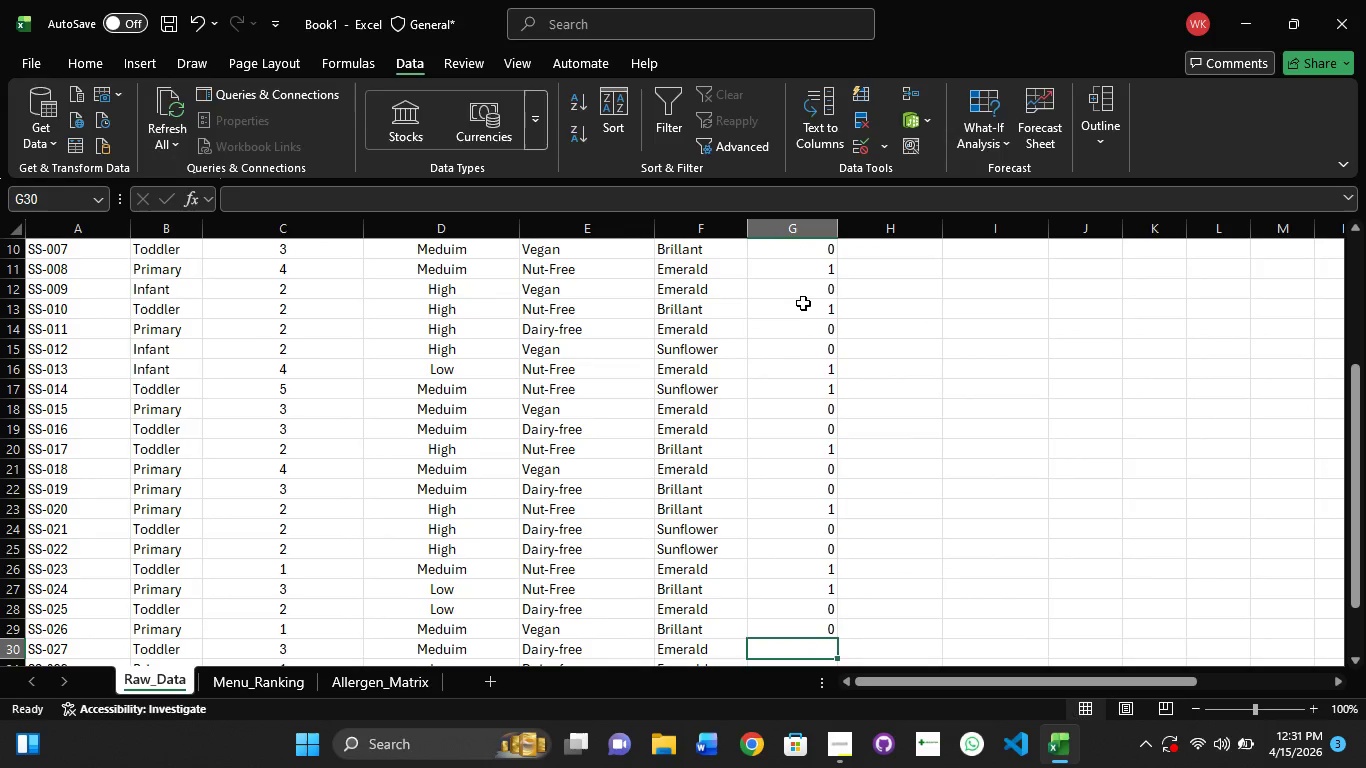 
key(Numpad0)
 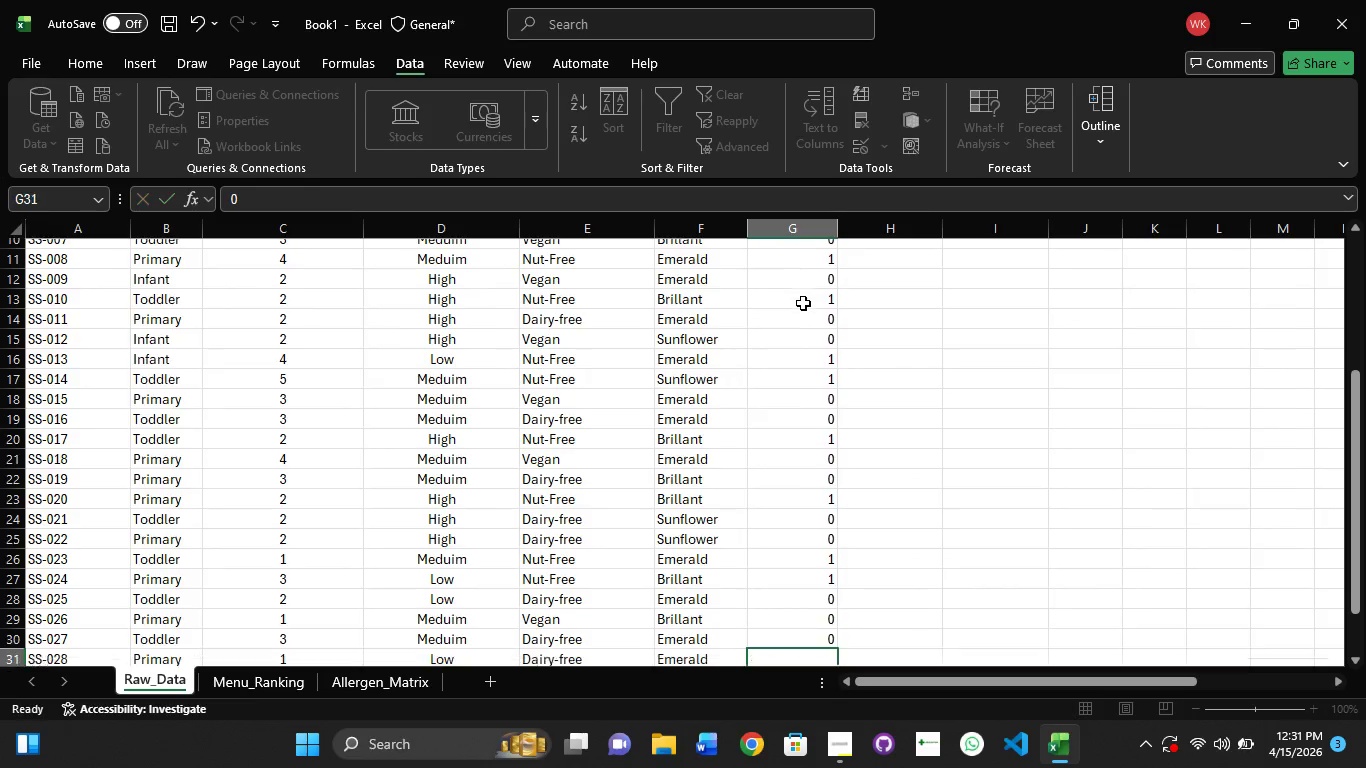 
key(NumpadEnter)
 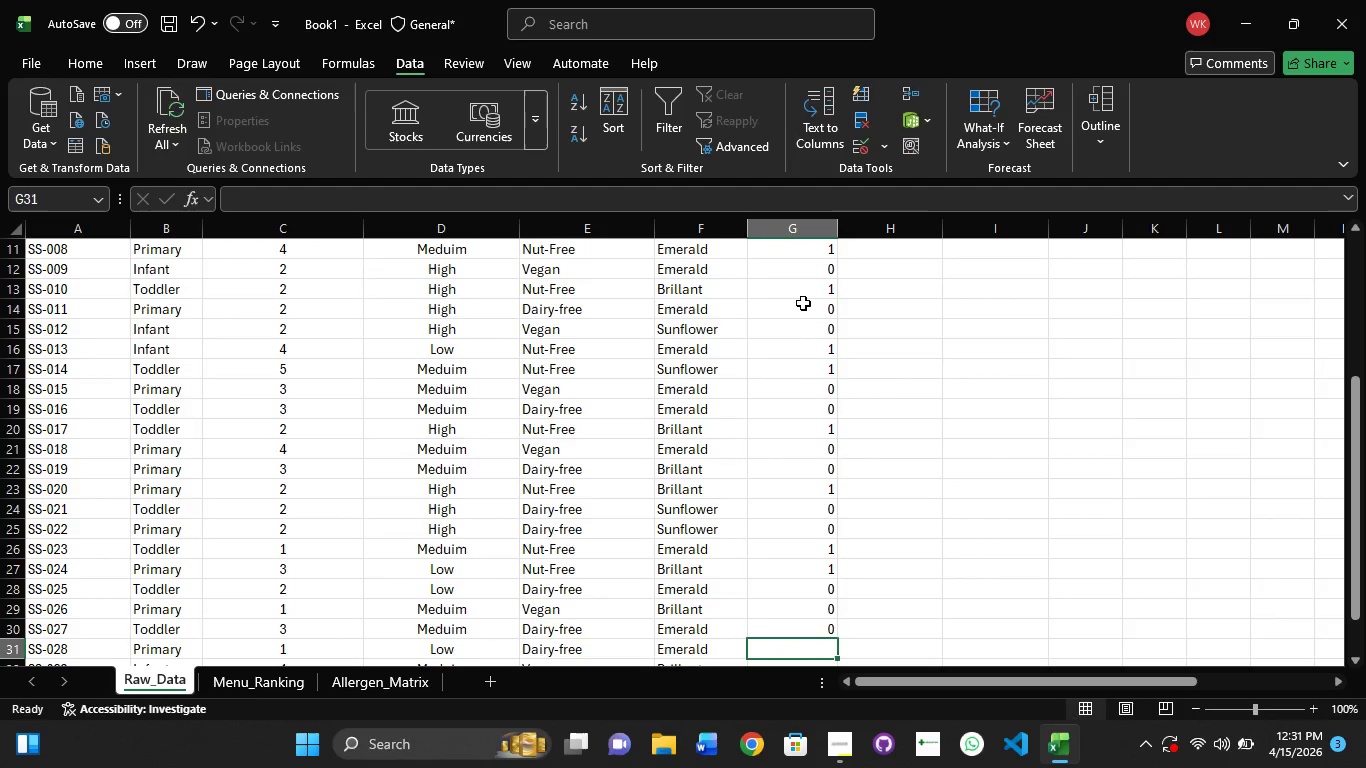 
key(Numpad0)
 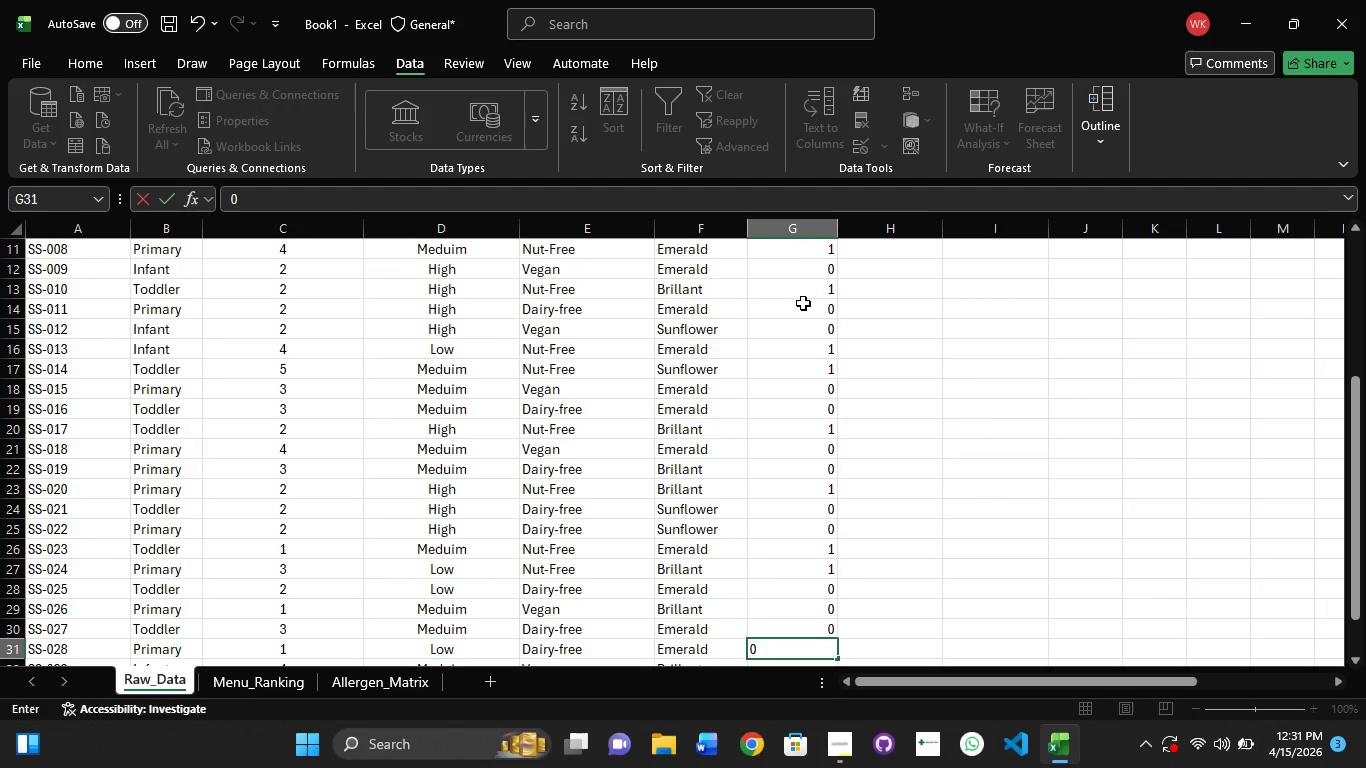 
key(NumpadEnter)
 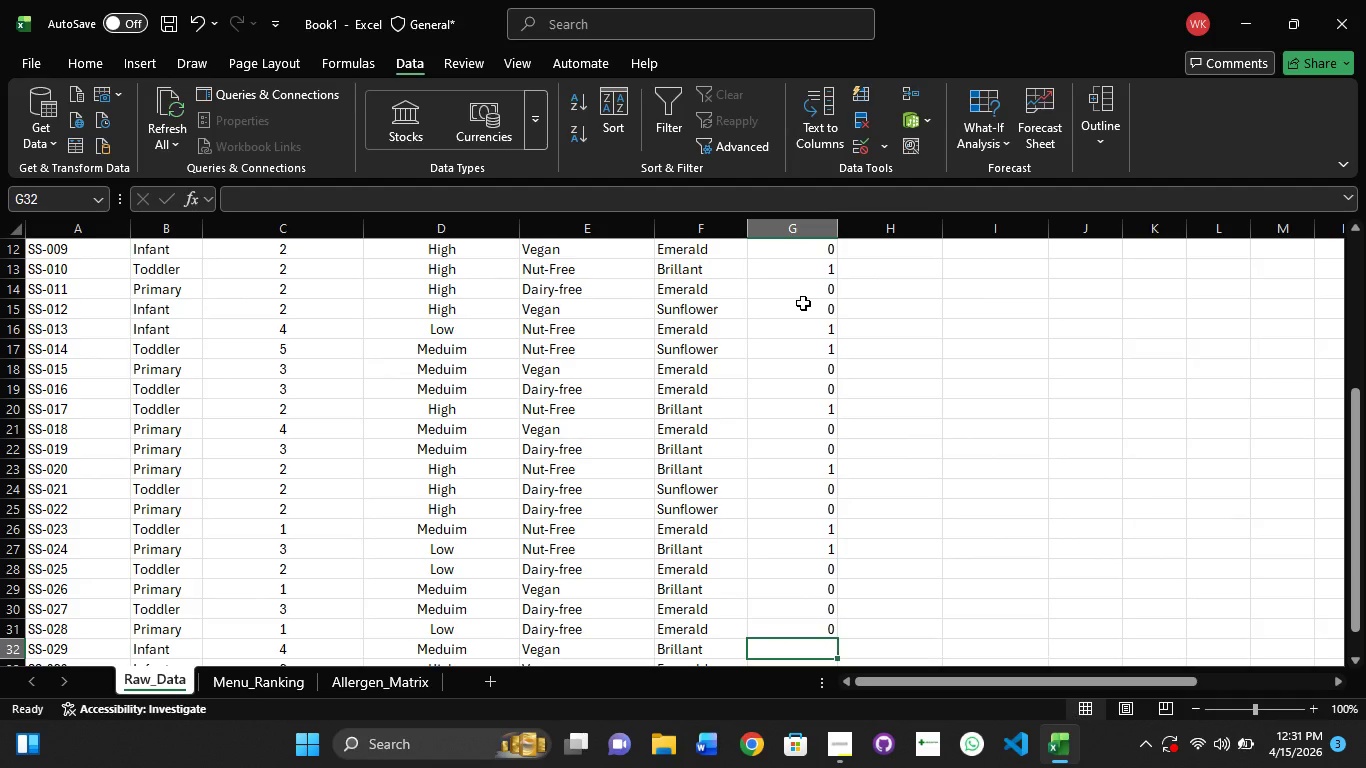 
key(Numpad0)
 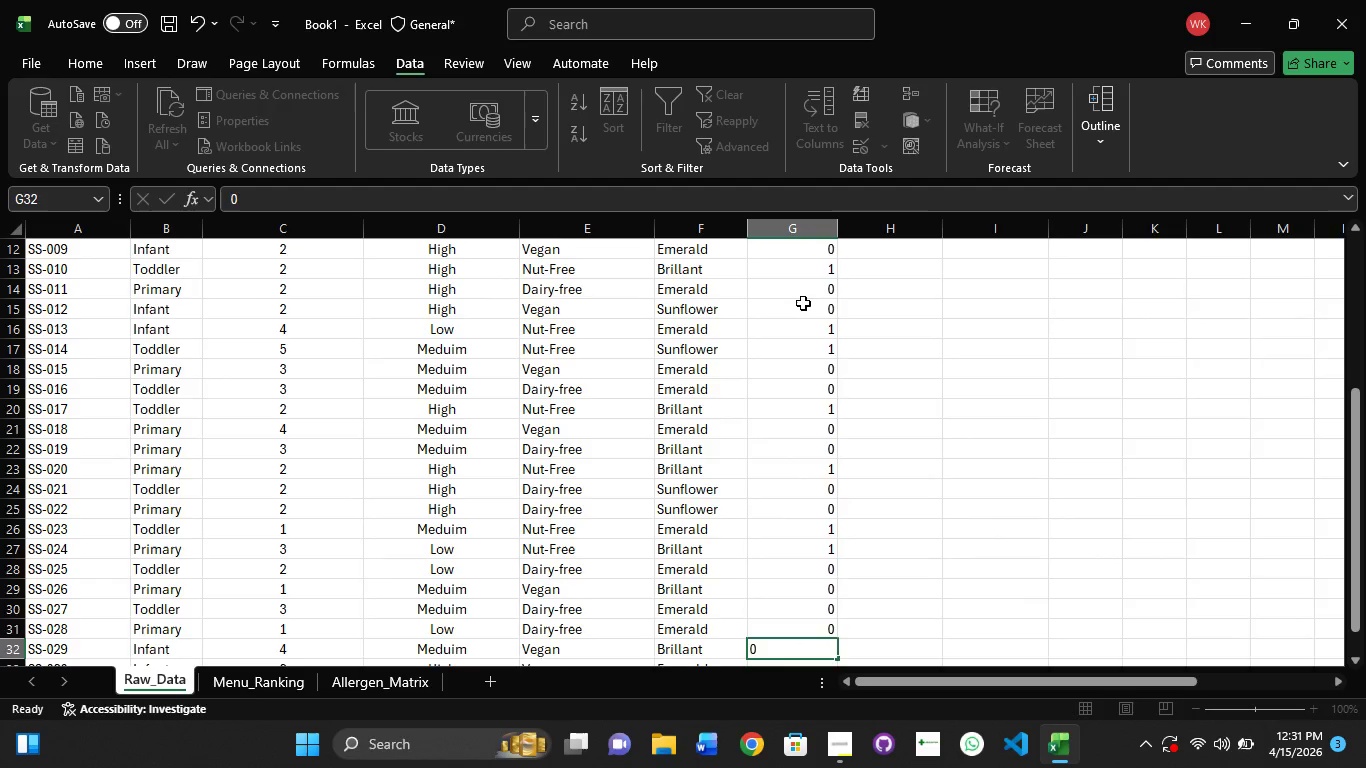 
key(NumpadEnter)
 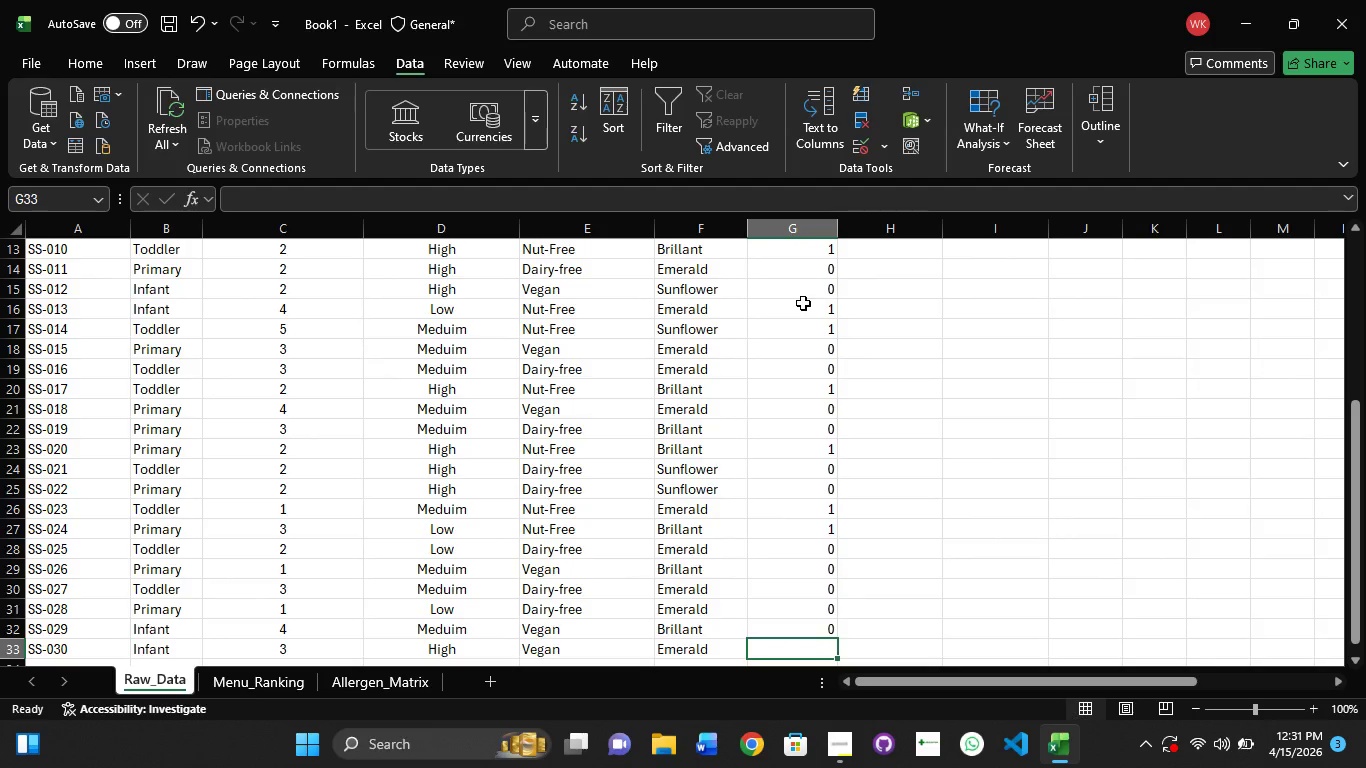 
key(Numpad0)
 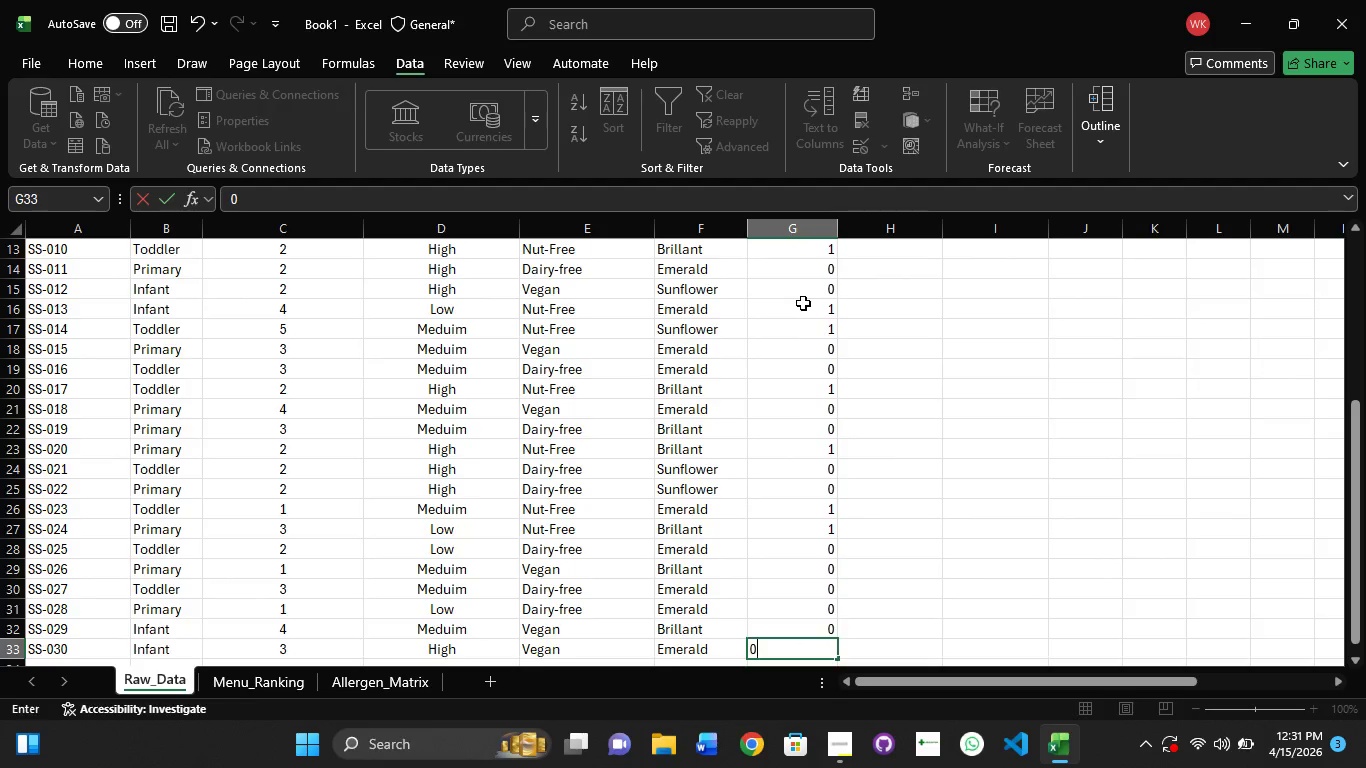 
key(NumpadEnter)
 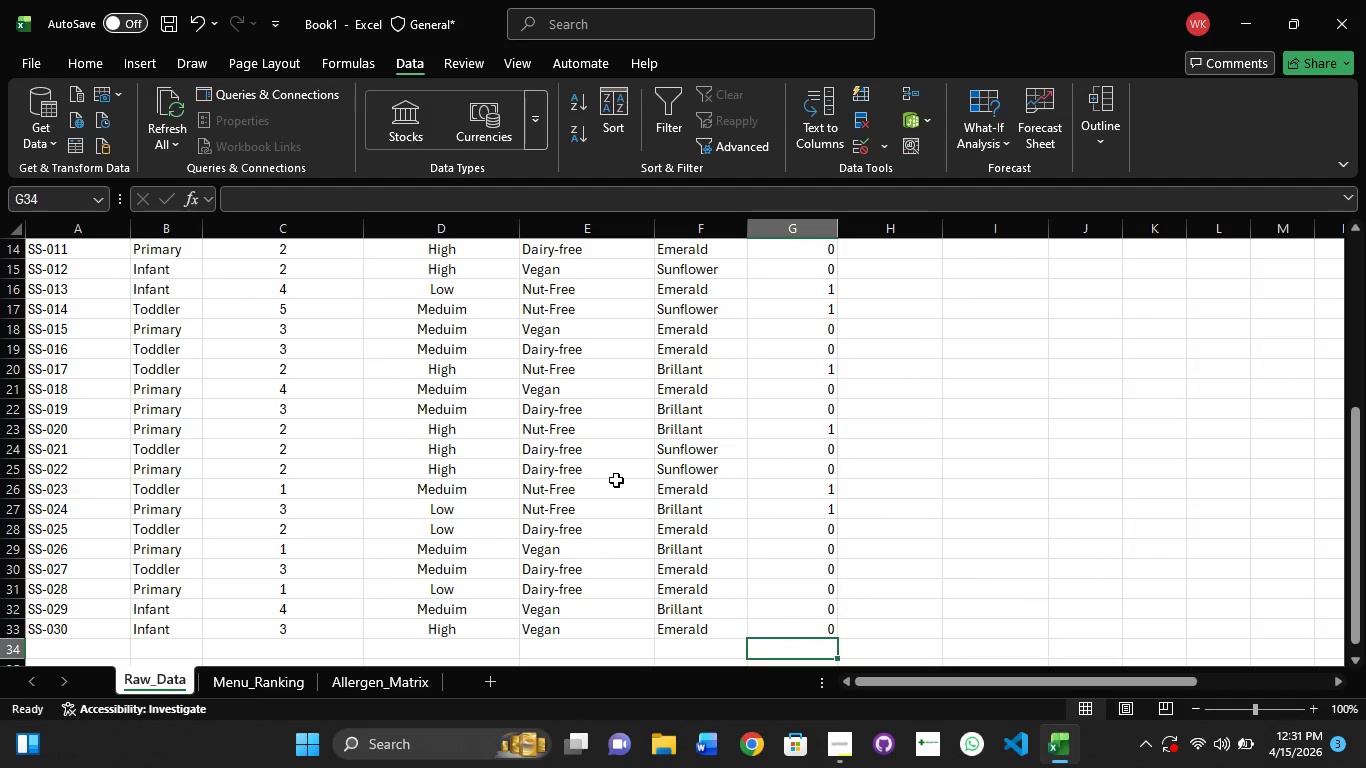 
left_click([588, 533])
 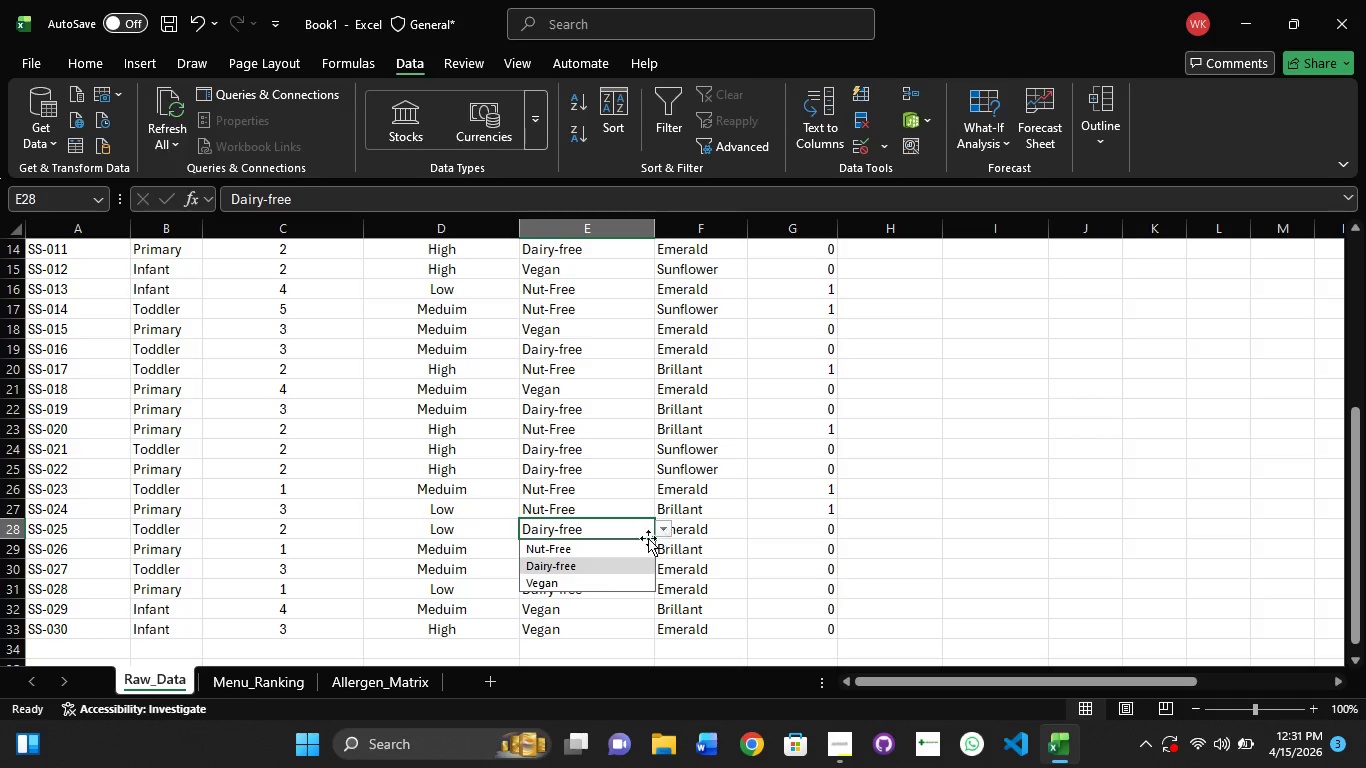 
left_click([585, 541])
 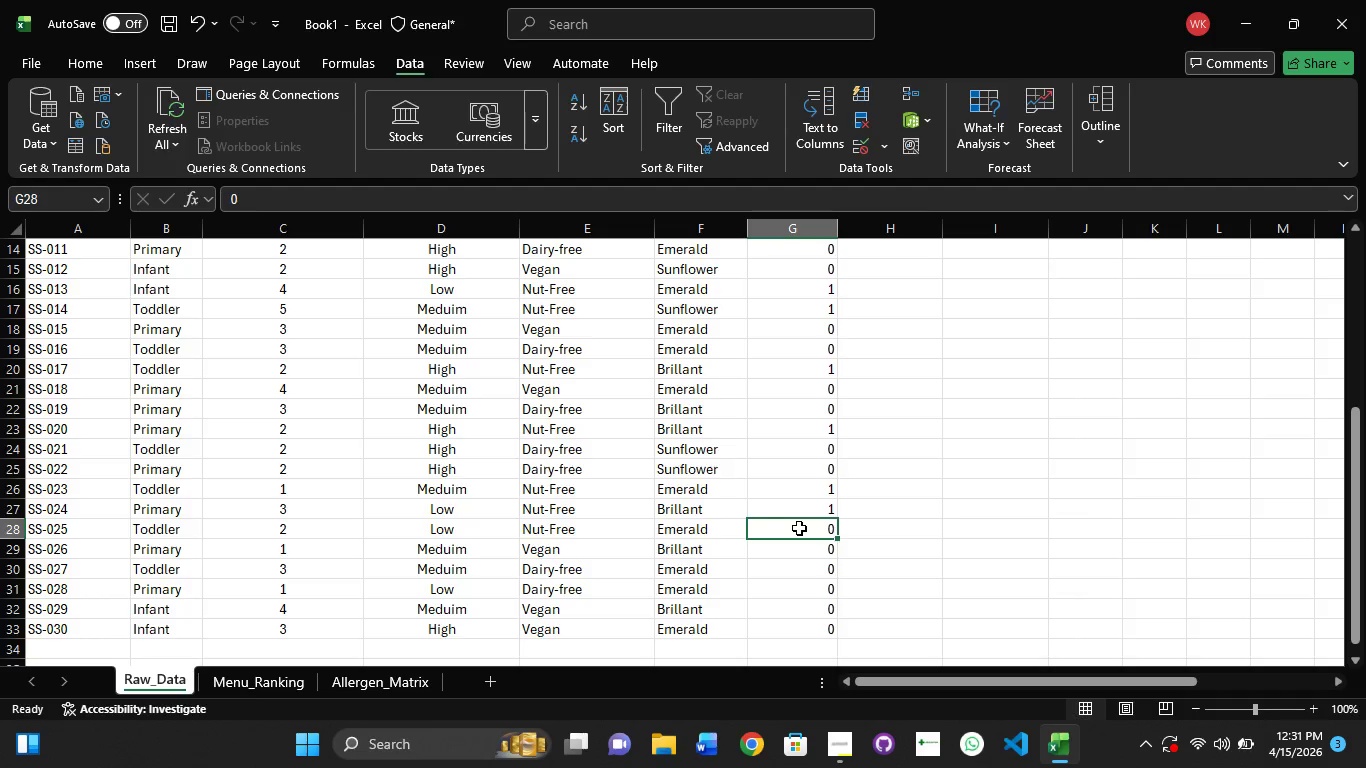 
triple_click([801, 528])
 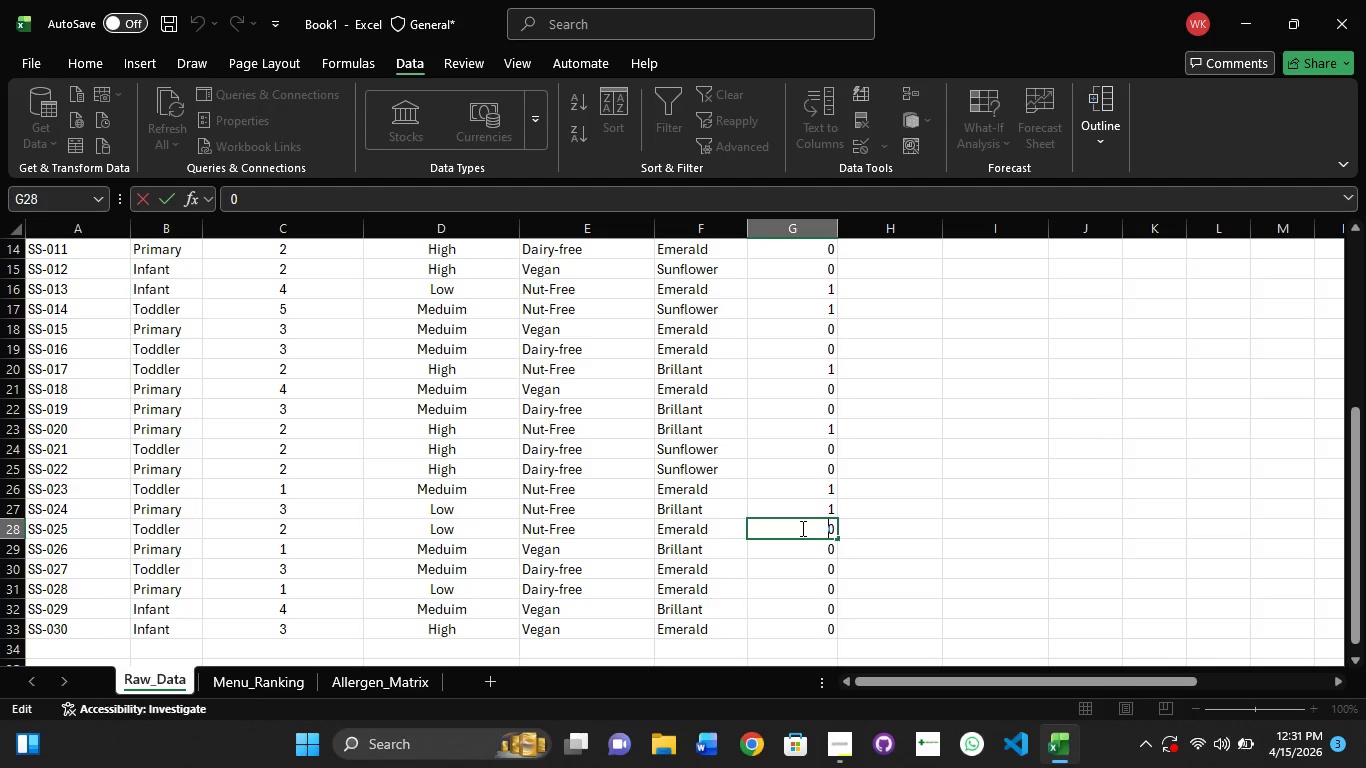 
key(ArrowRight)
 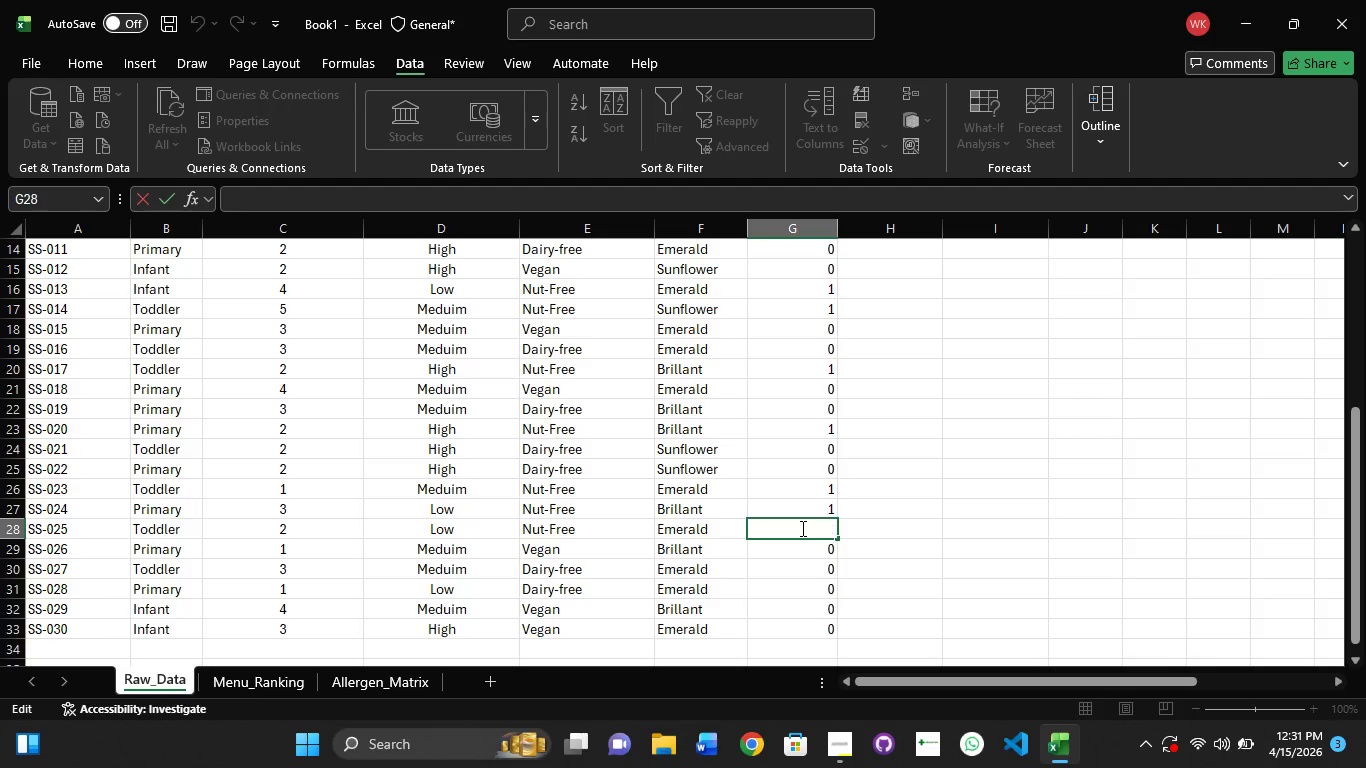 
key(Backspace)
 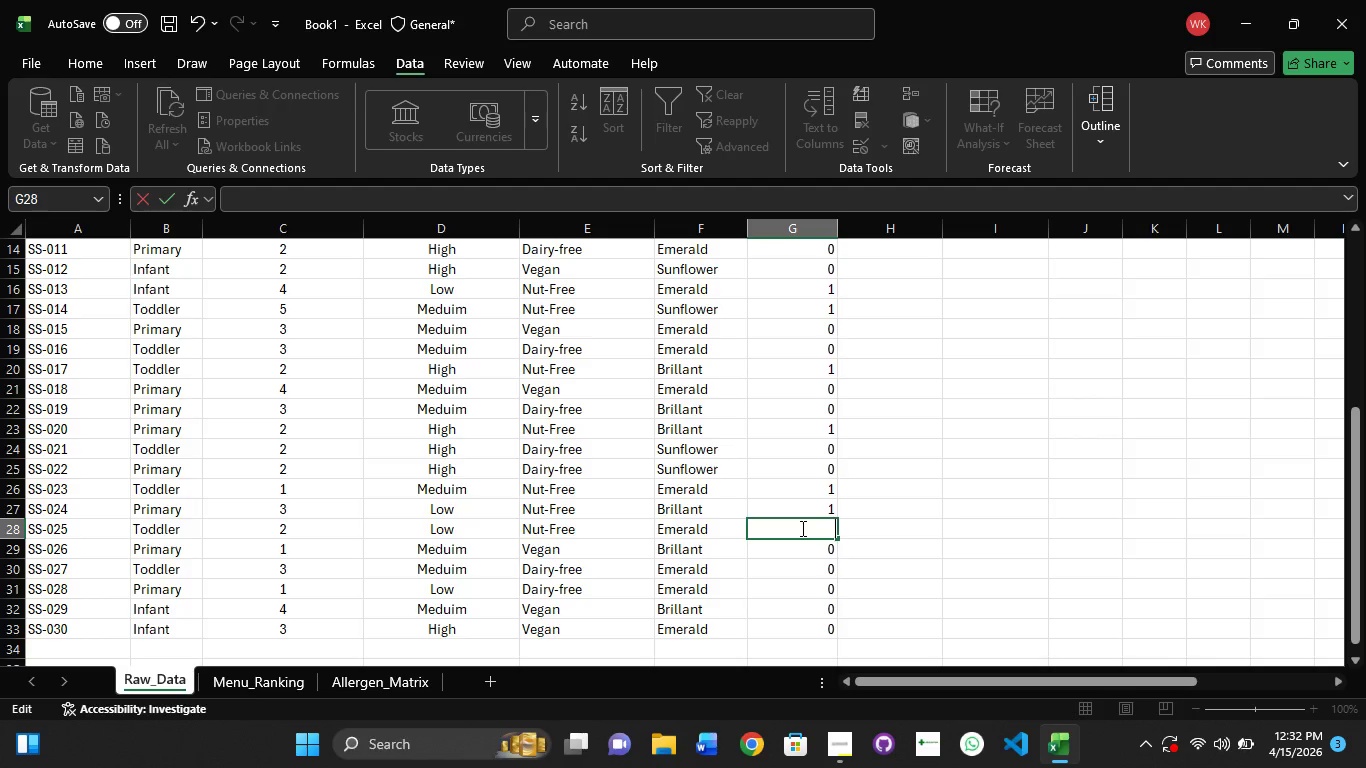 
key(1)
 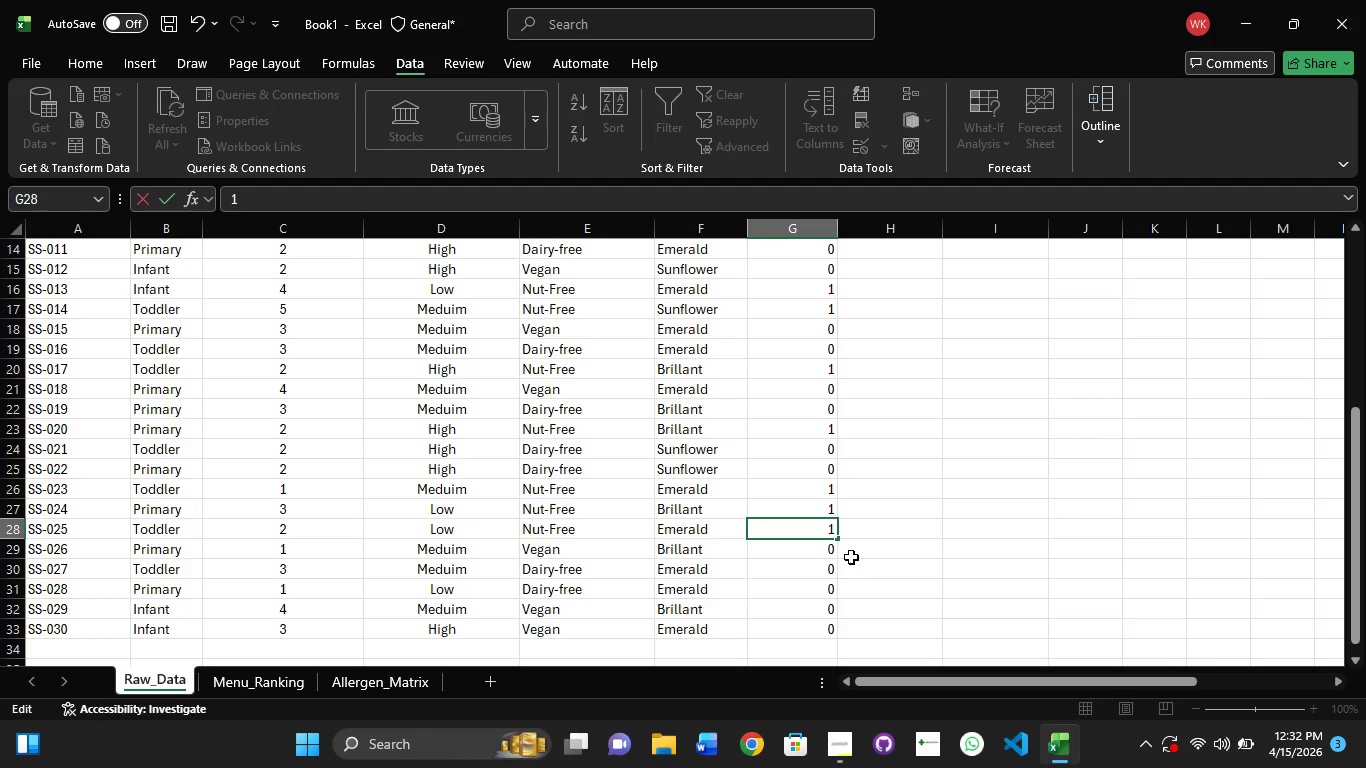 
left_click([820, 554])
 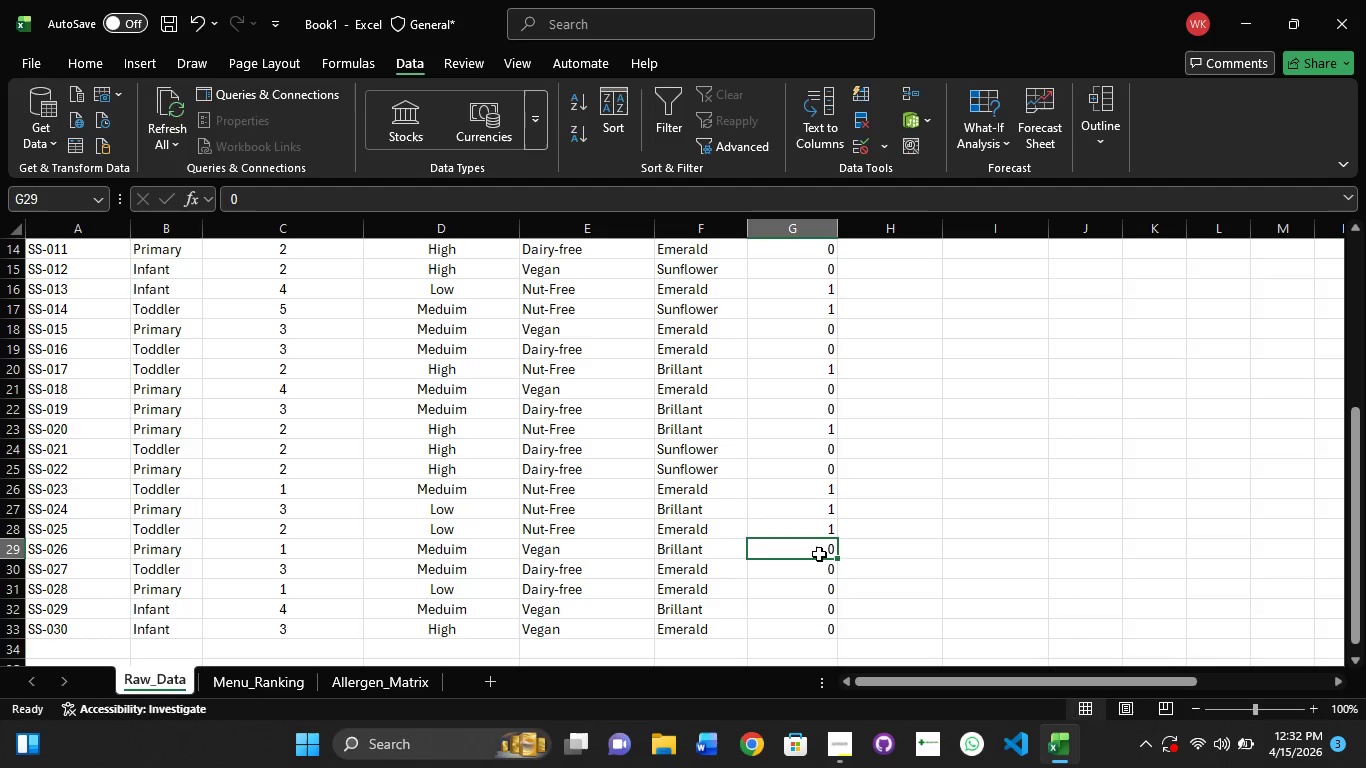 
double_click([819, 554])
 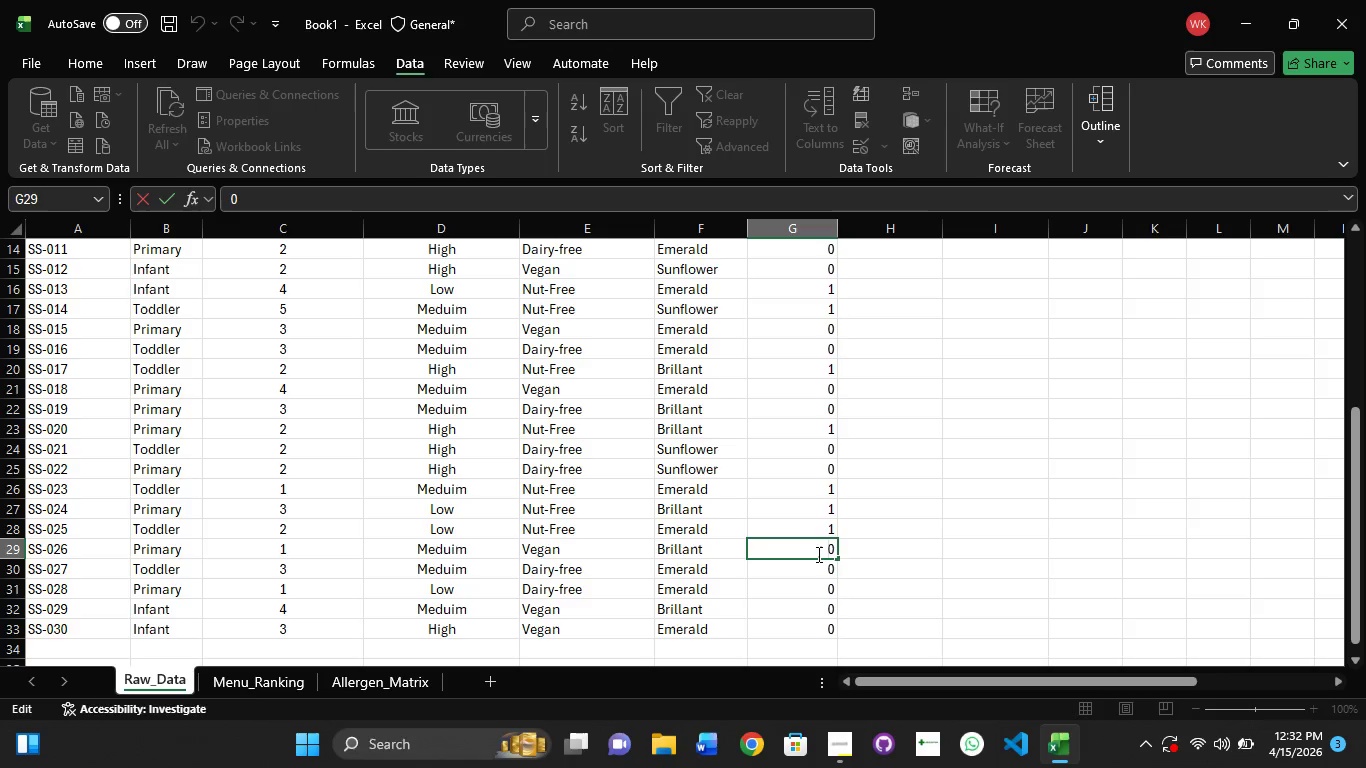 
key(ArrowRight)
 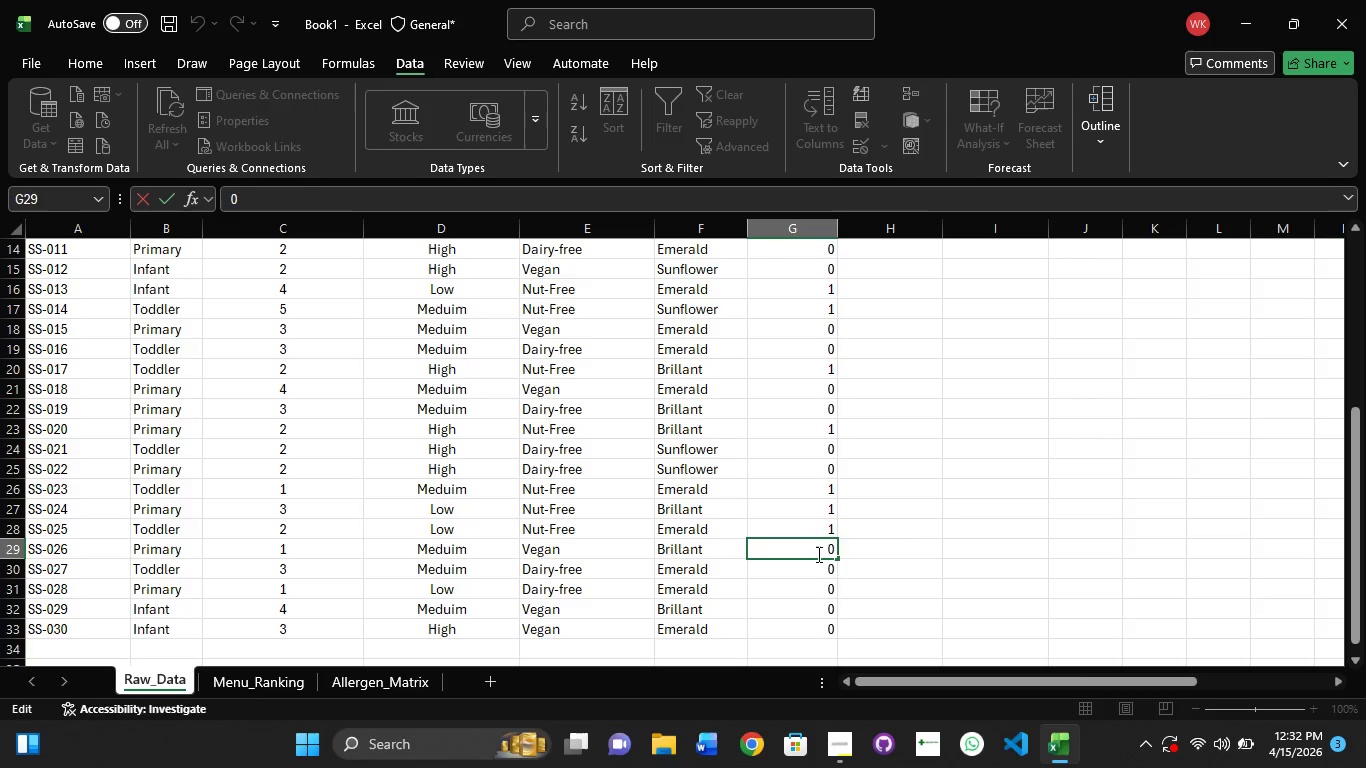 
key(Backspace)
 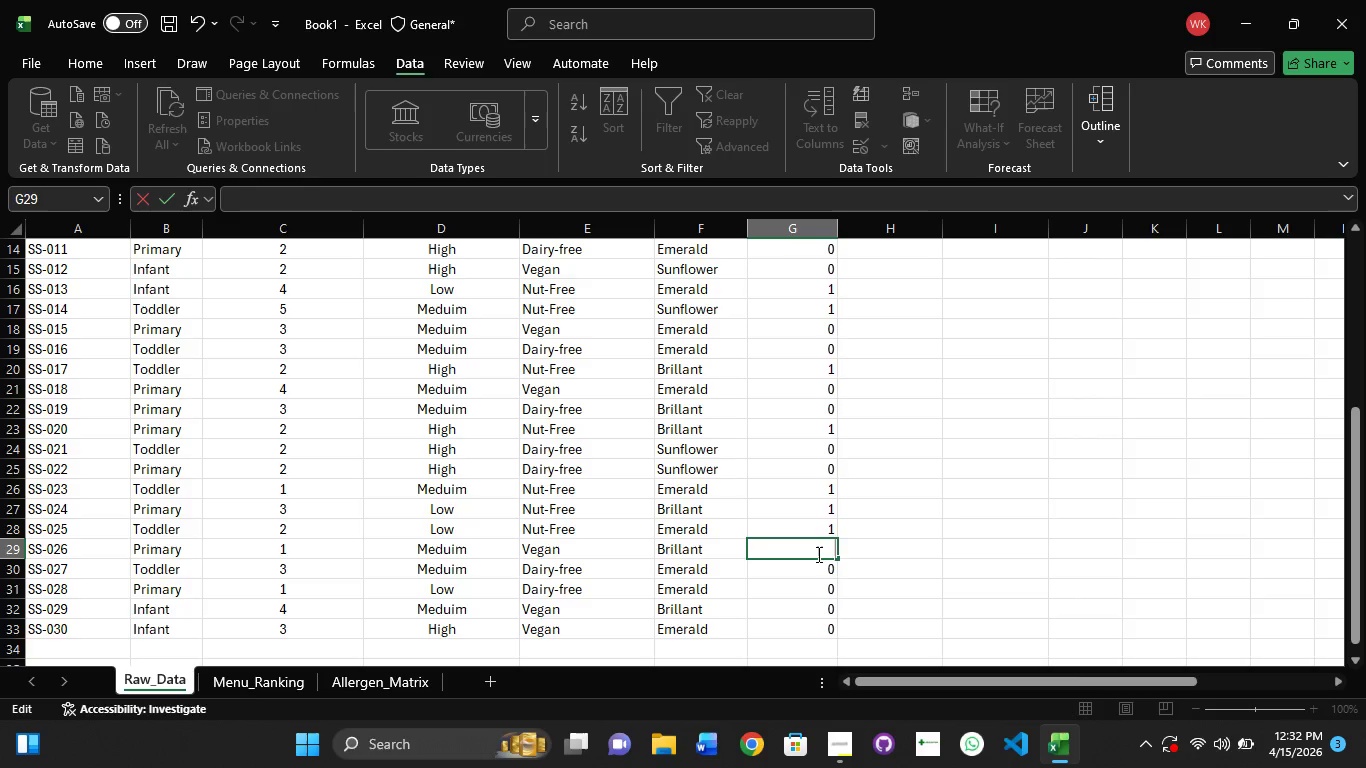 
key(1)
 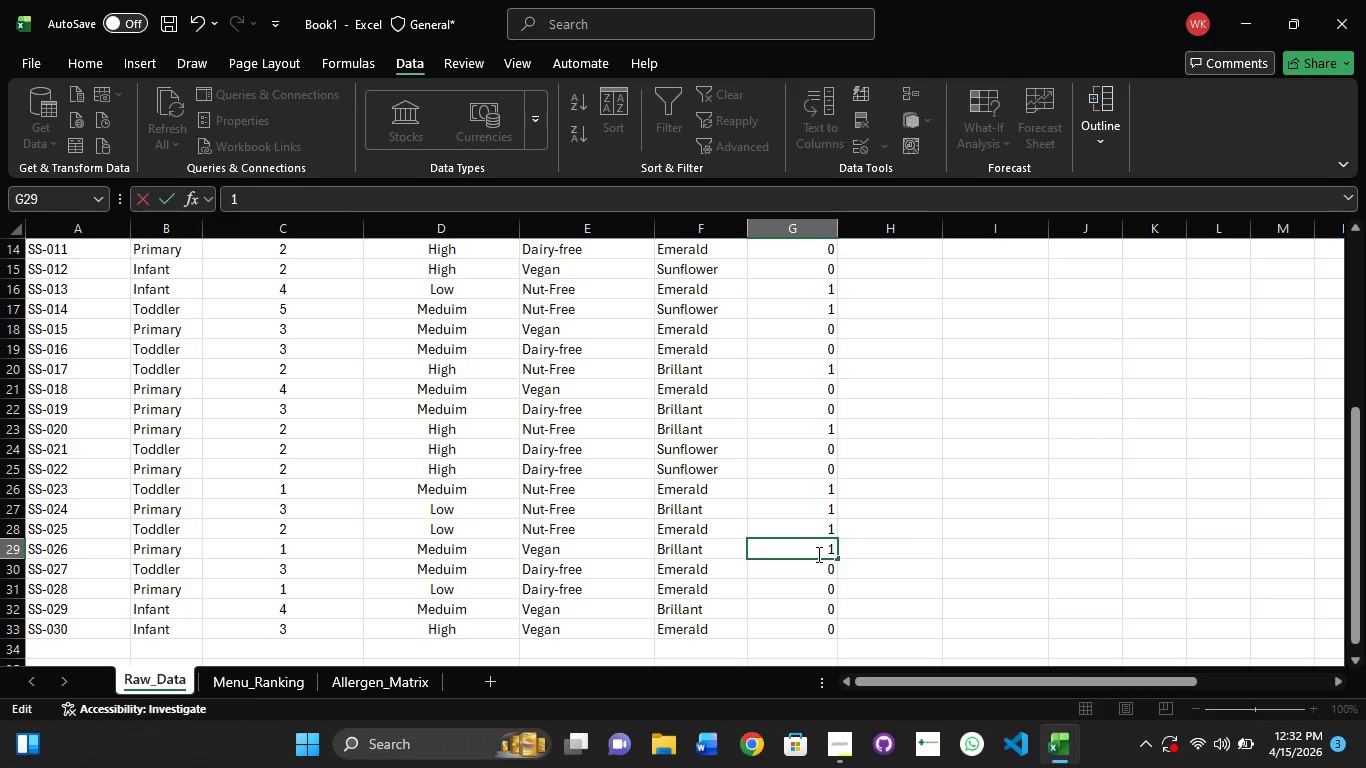 
key(Backspace)
 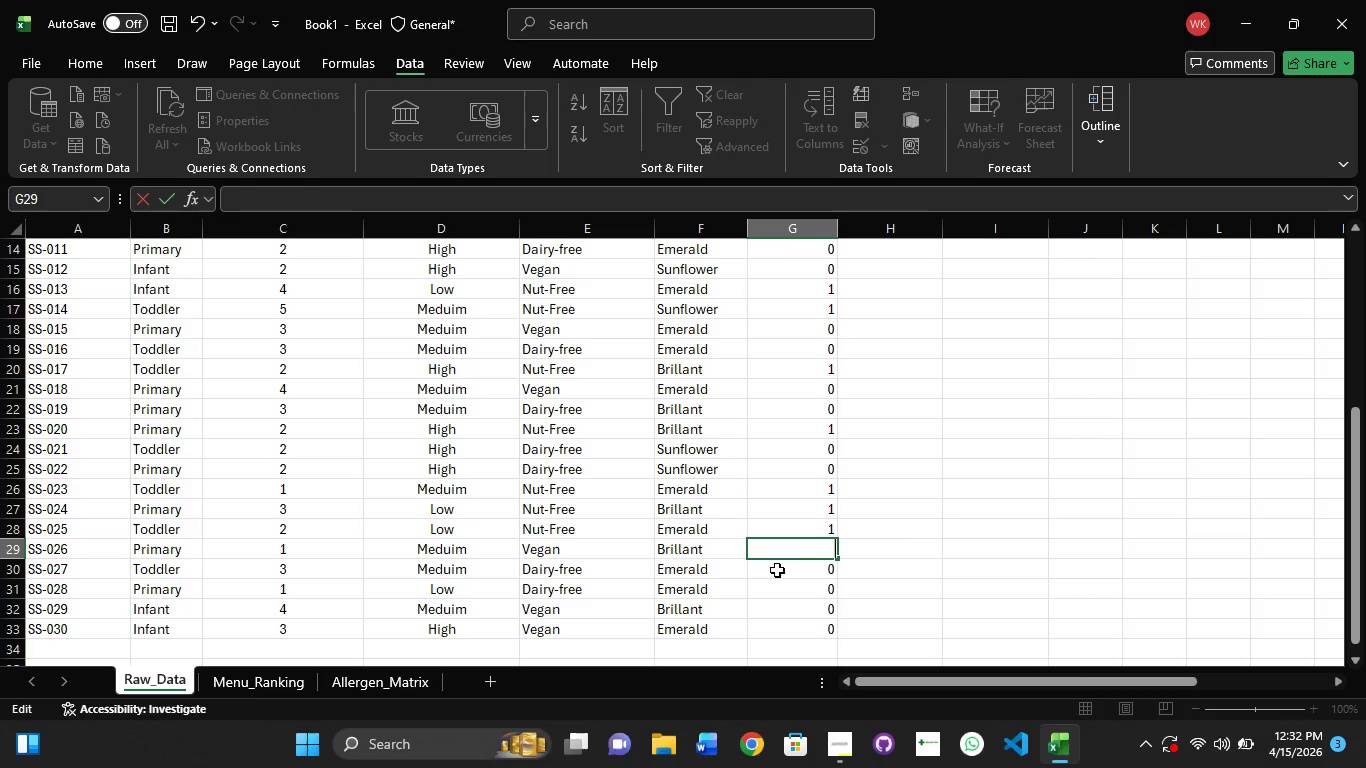 
key(Numpad0)
 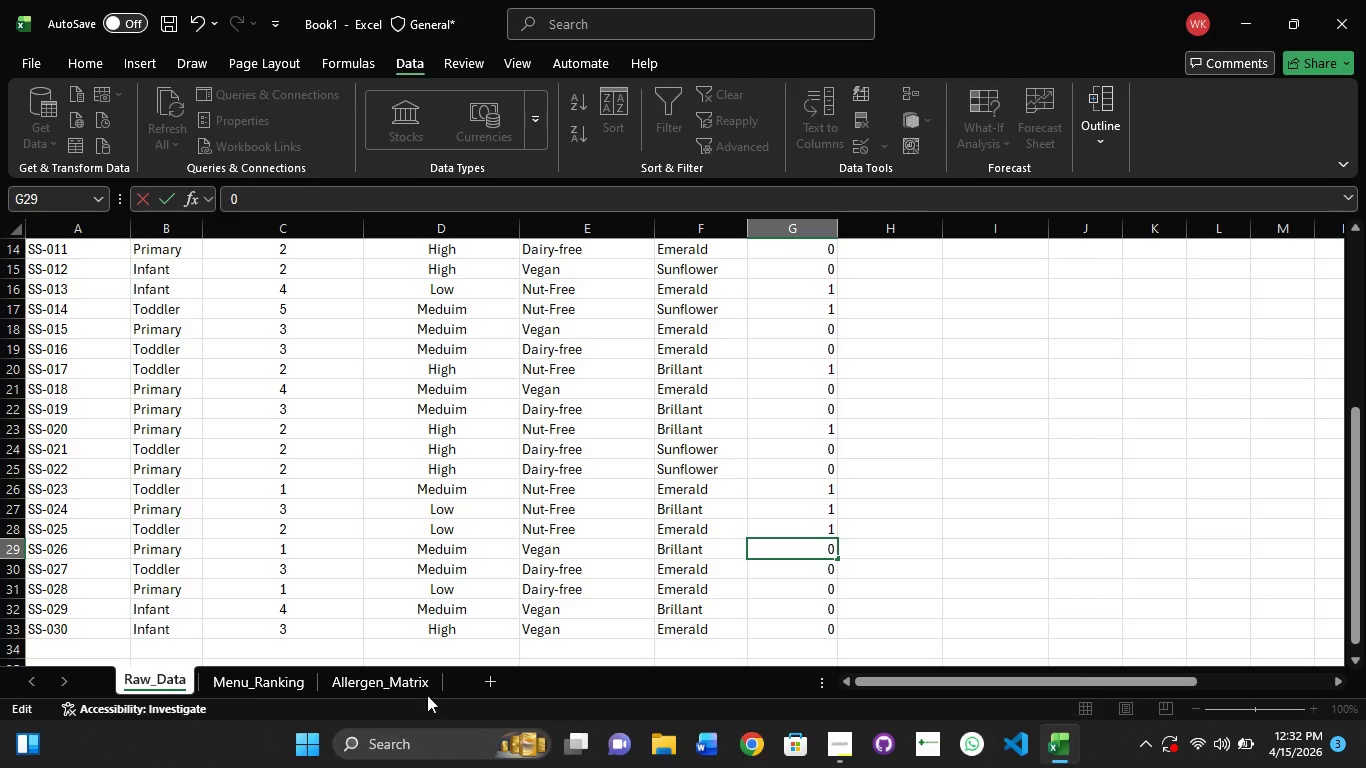 
left_click([415, 682])
 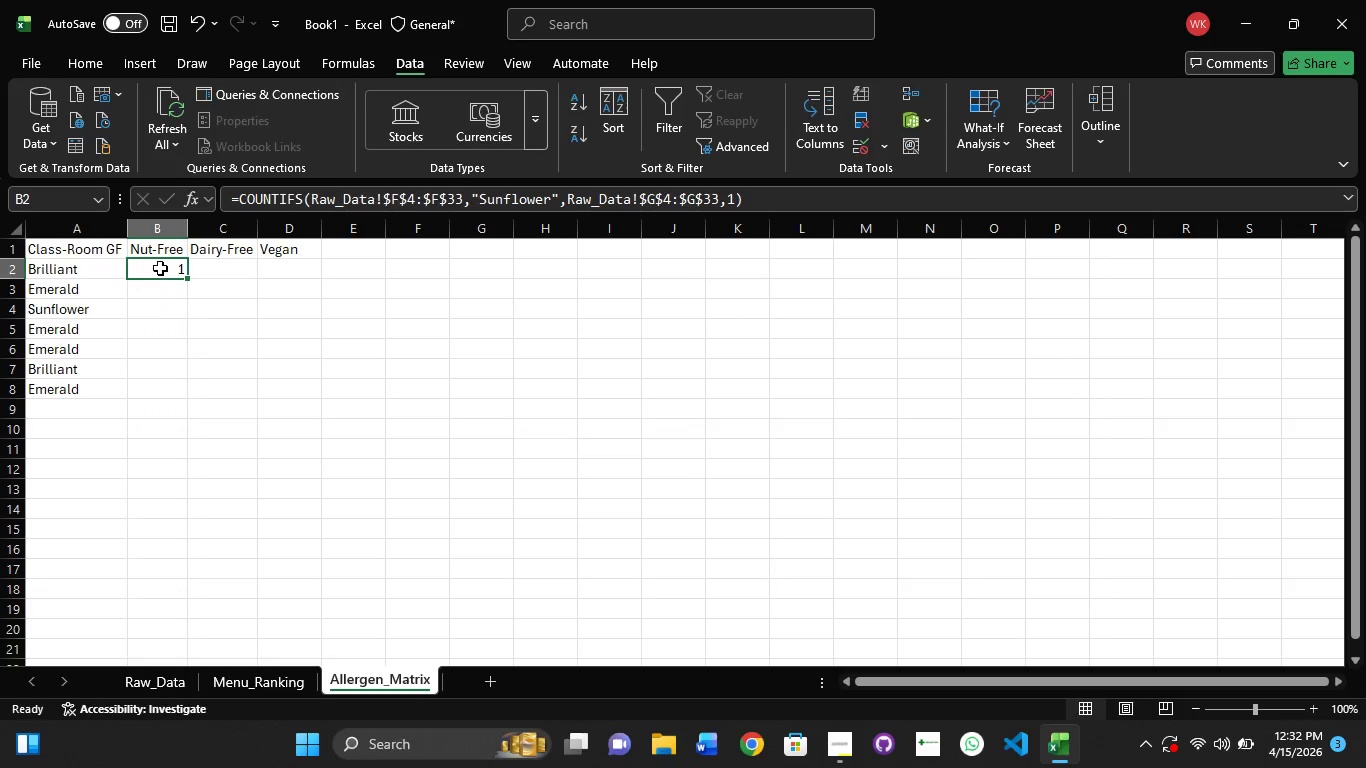 
left_click([271, 285])
 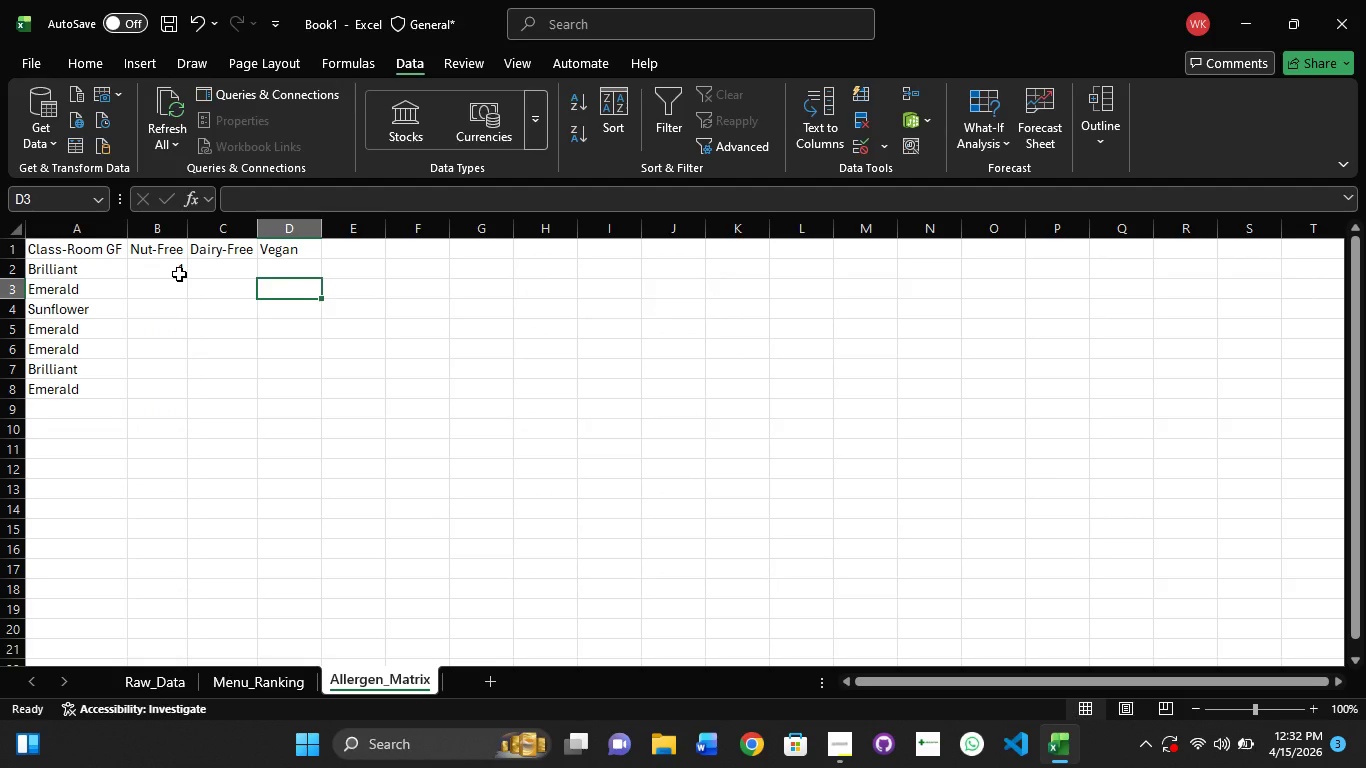 
left_click([179, 274])
 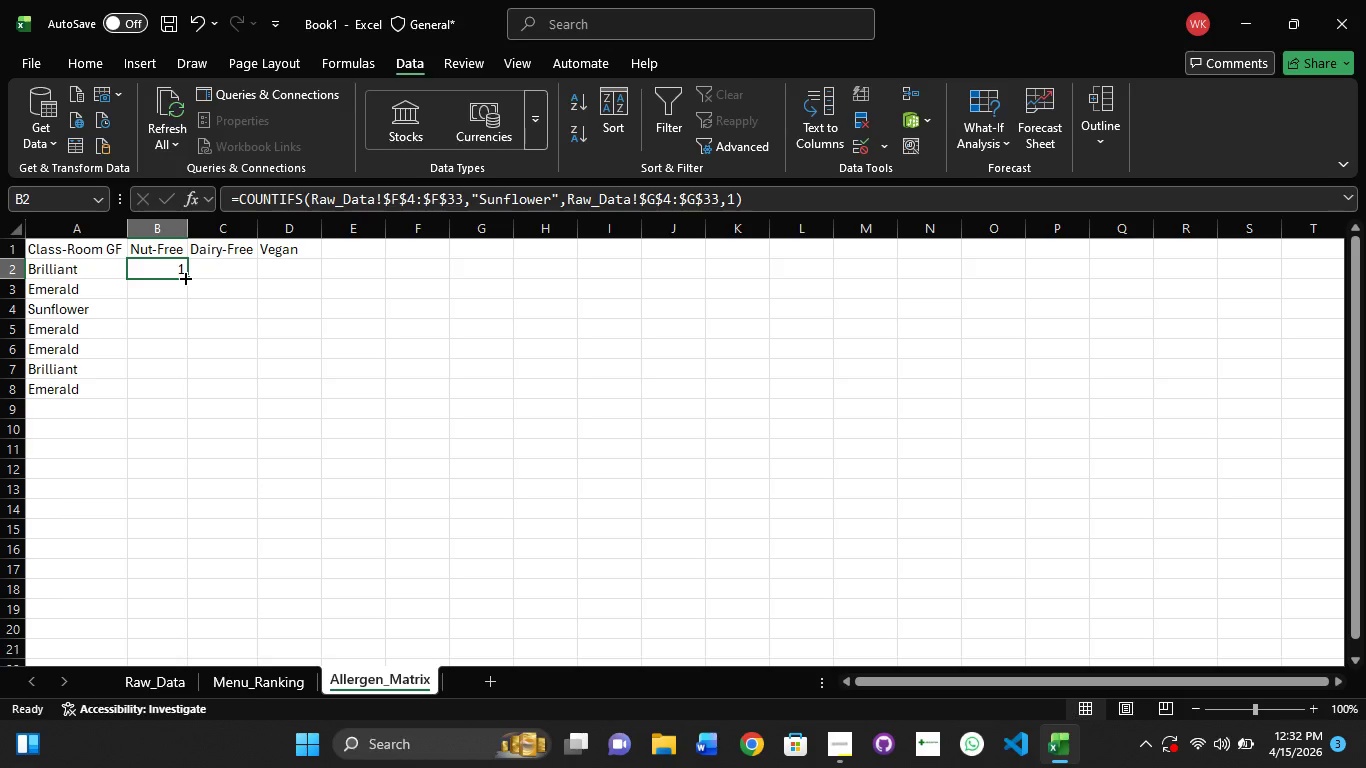 
left_click_drag(start_coordinate=[184, 277], to_coordinate=[183, 402])
 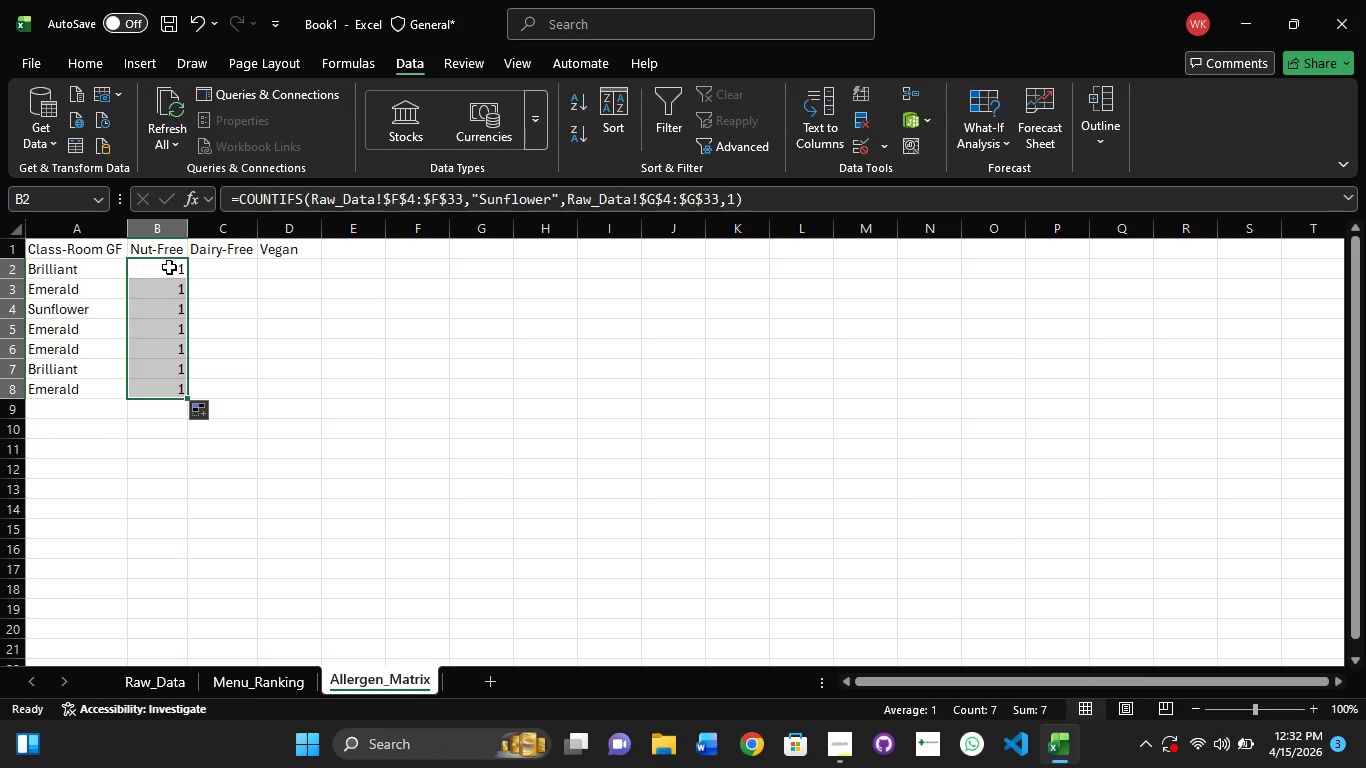 
left_click([171, 278])
 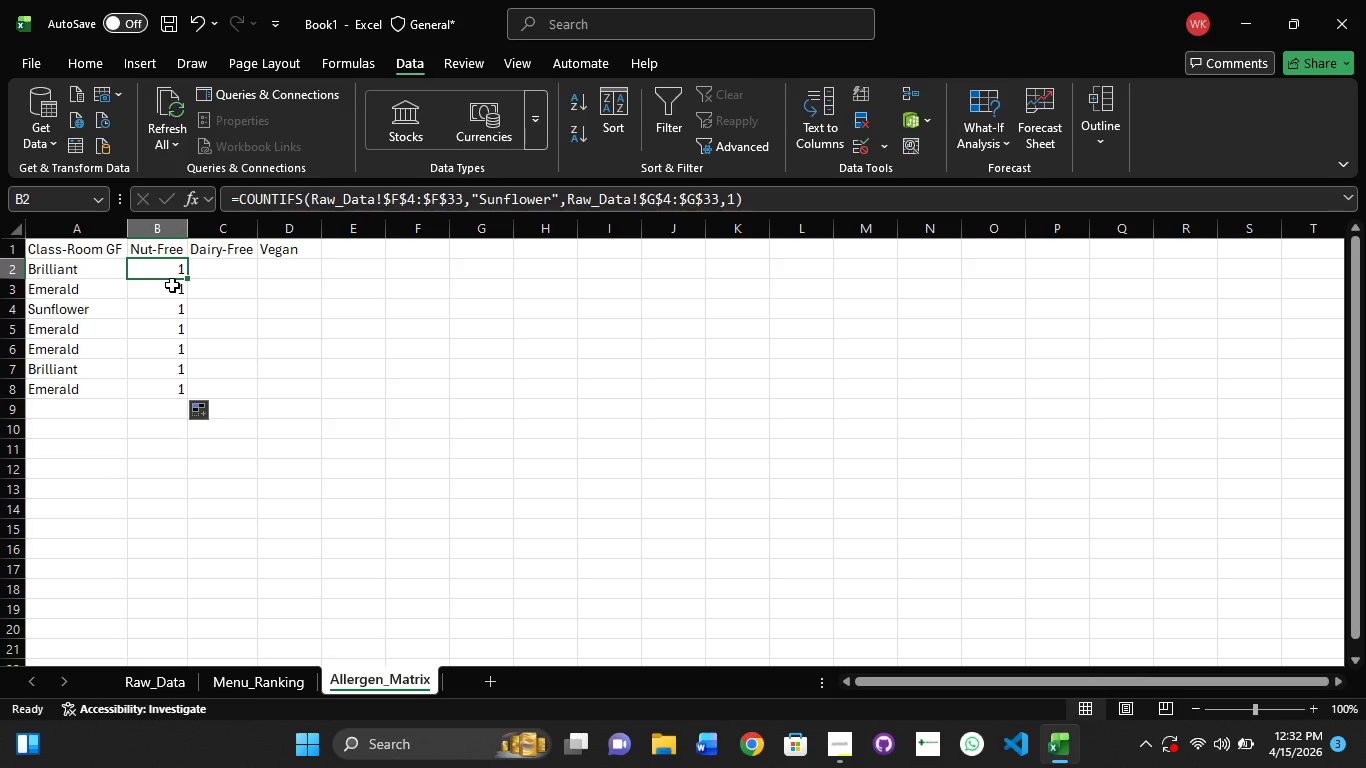 
left_click([172, 279])
 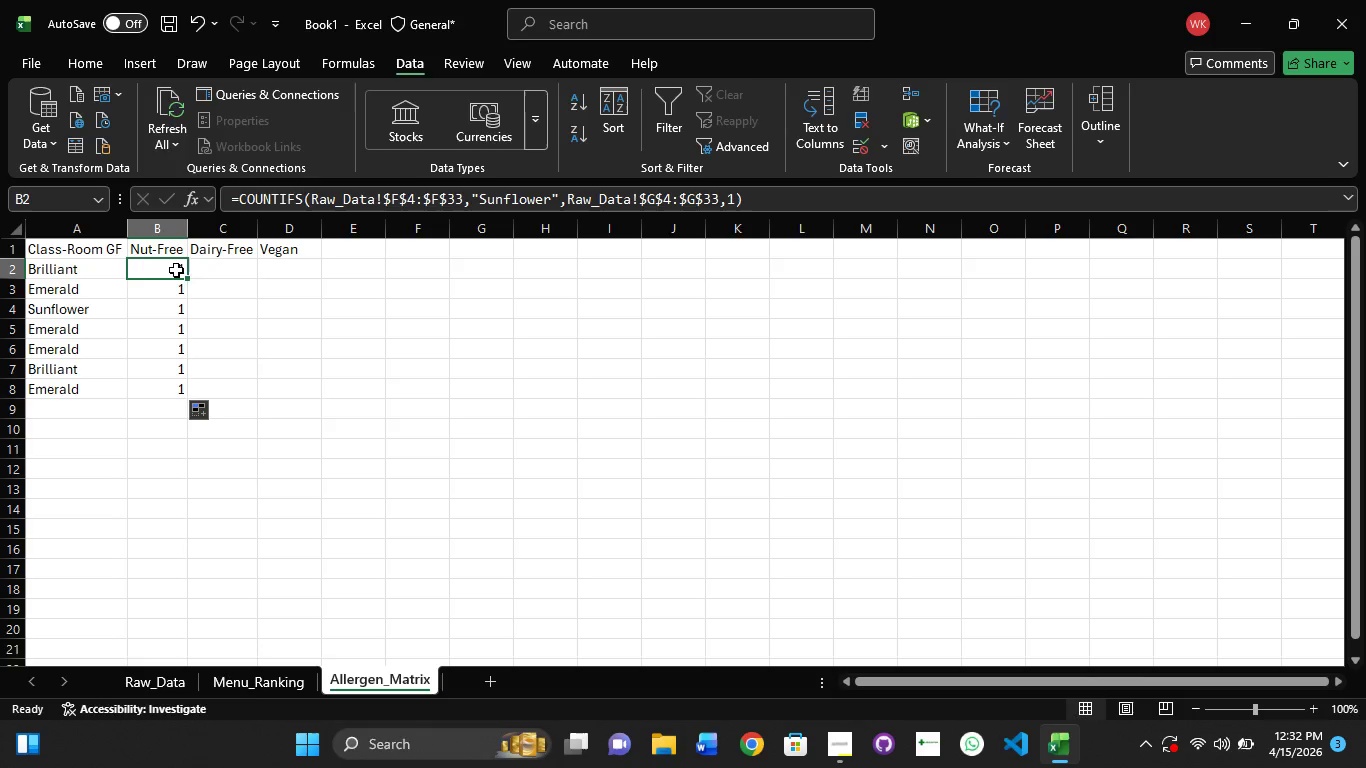 
left_click([180, 270])
 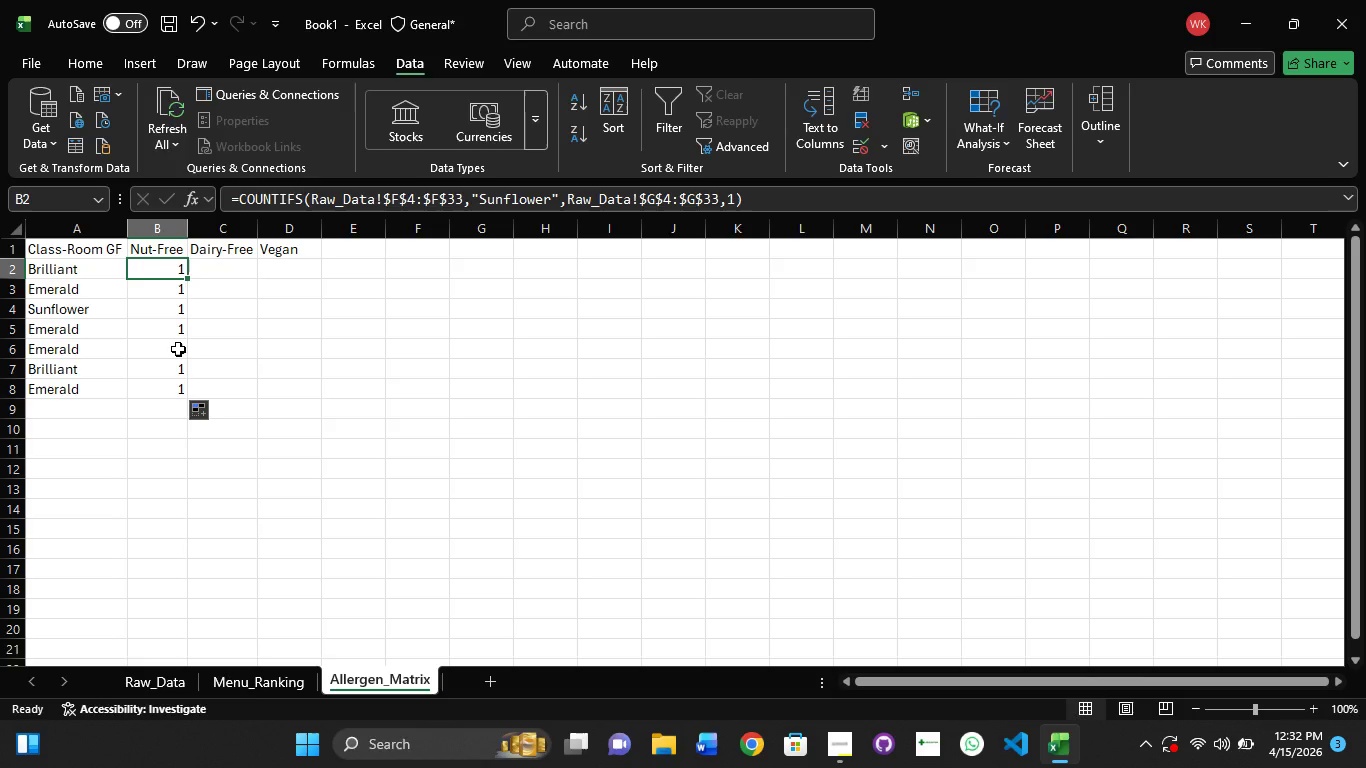 
key(Control+Z)
 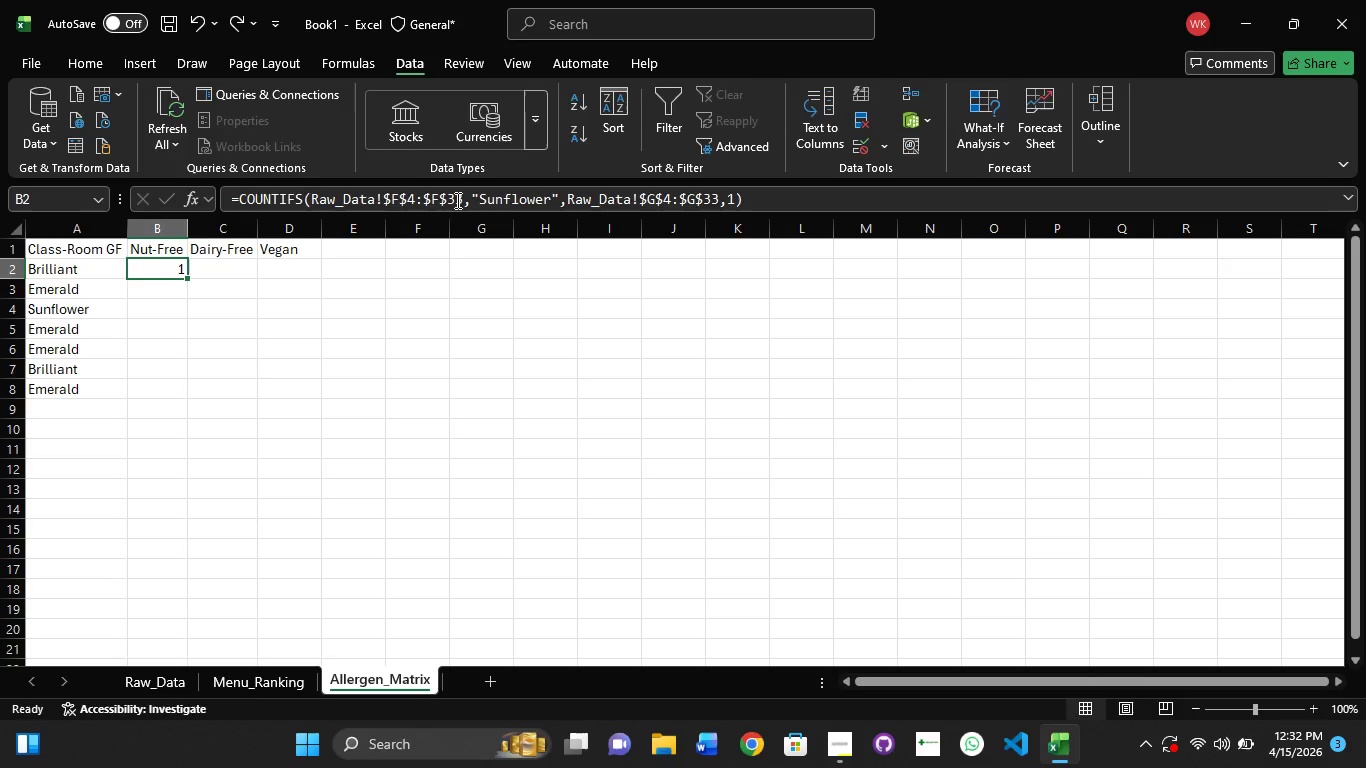 
wait(31.84)
 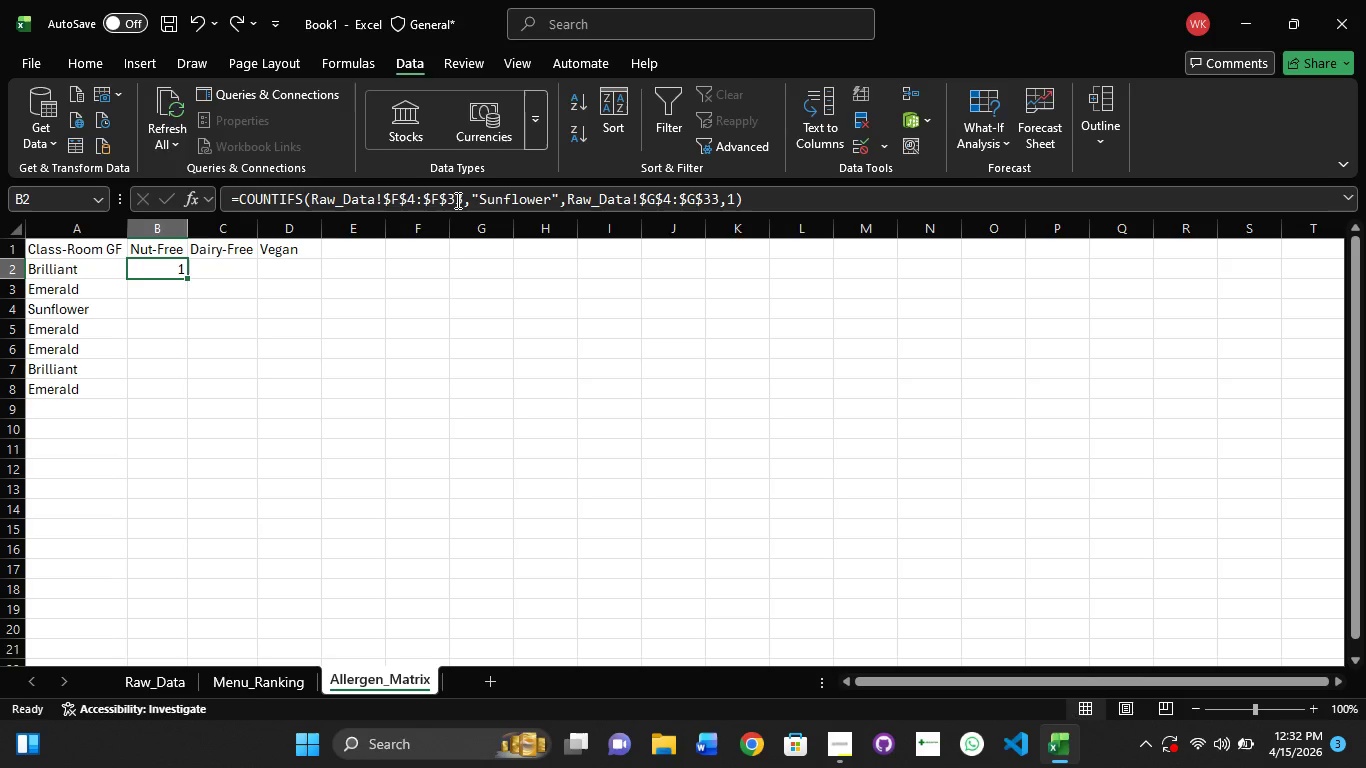 
left_click([286, 684])
 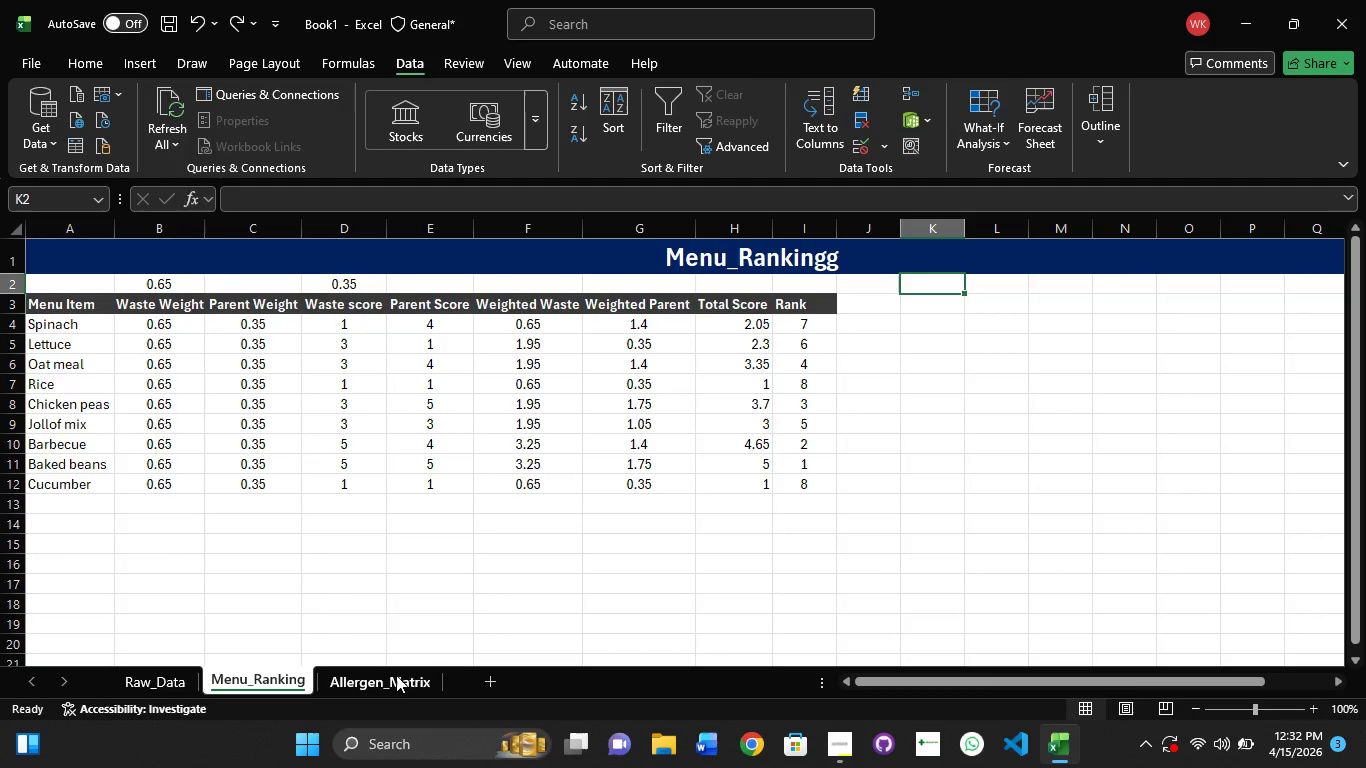 
left_click([396, 675])
 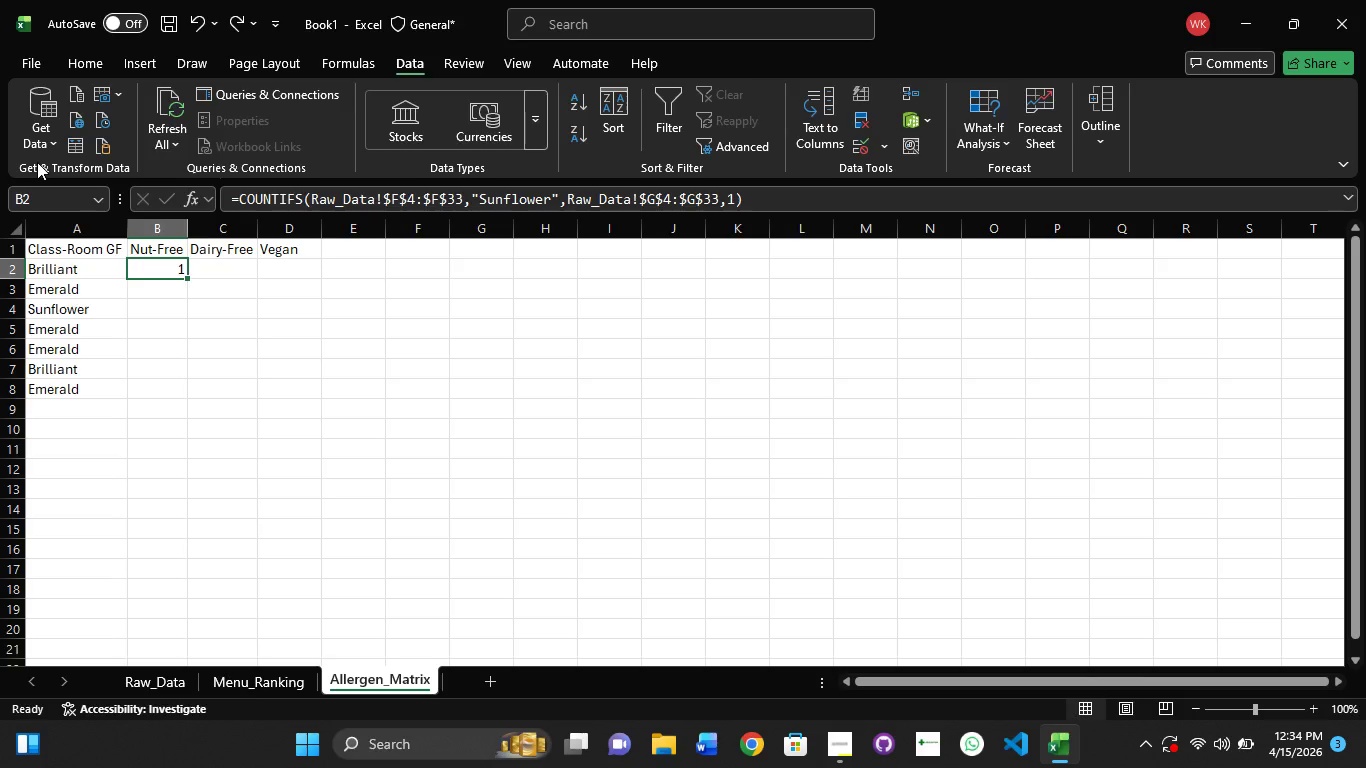 
wait(72.47)
 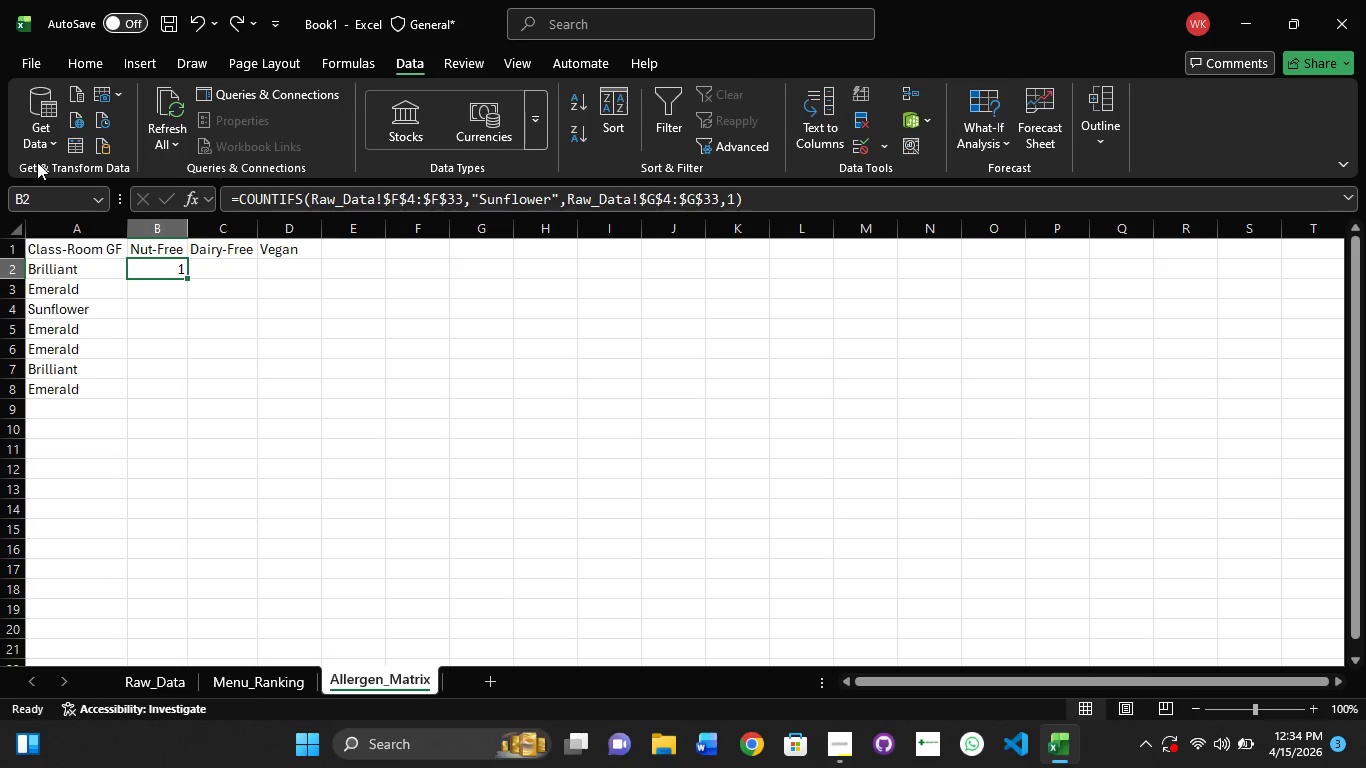 
left_click([100, 257])
 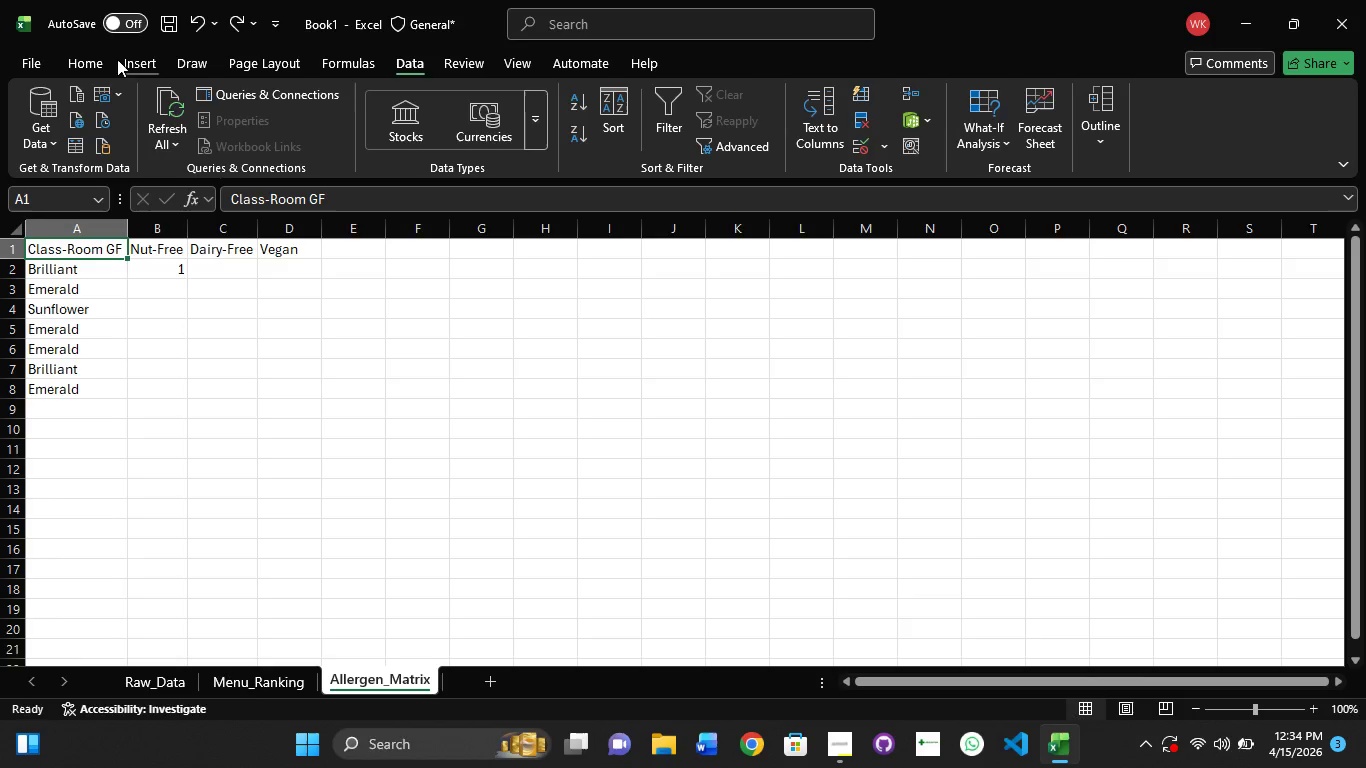 
left_click_drag(start_coordinate=[128, 294], to_coordinate=[135, 296])
 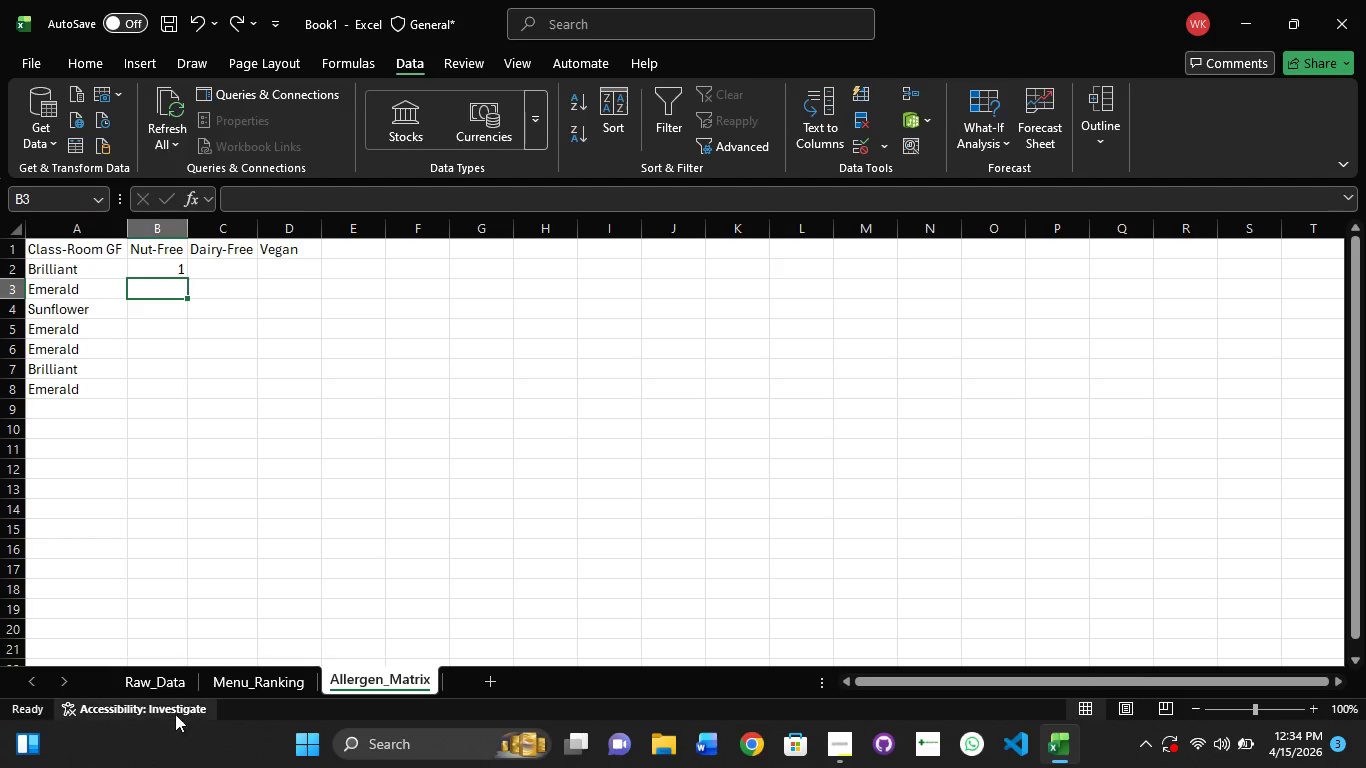 
left_click([157, 677])
 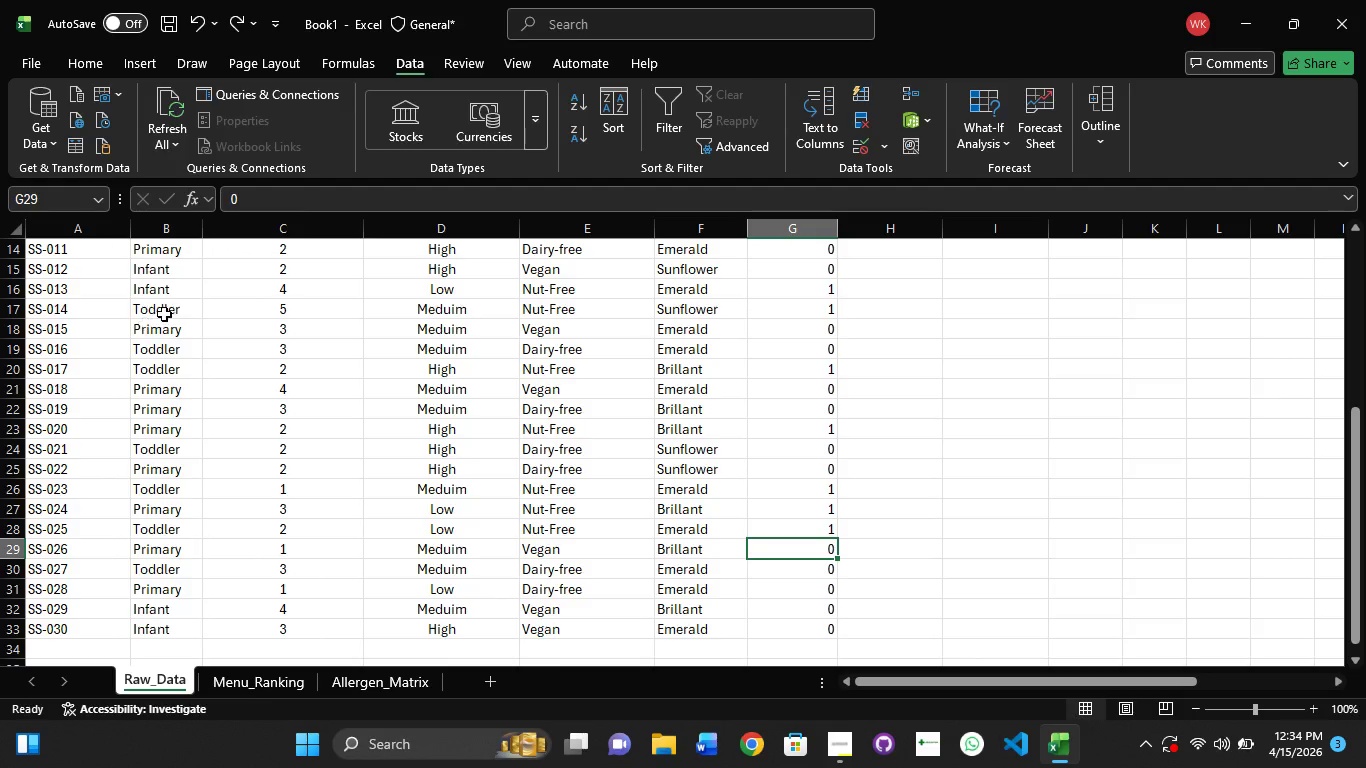 
scroll: coordinate [151, 386], scroll_direction: up, amount: 4.0
 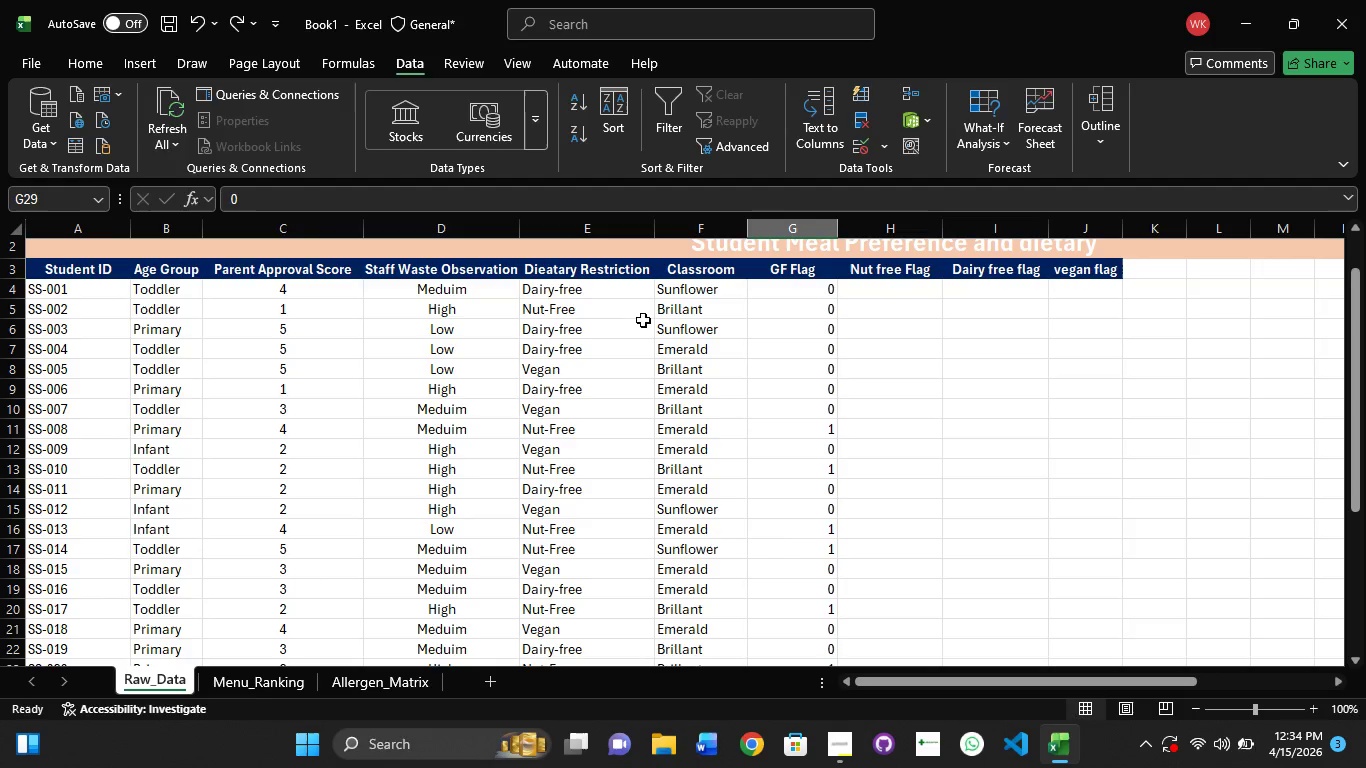 
scroll: coordinate [686, 320], scroll_direction: down, amount: 1.0
 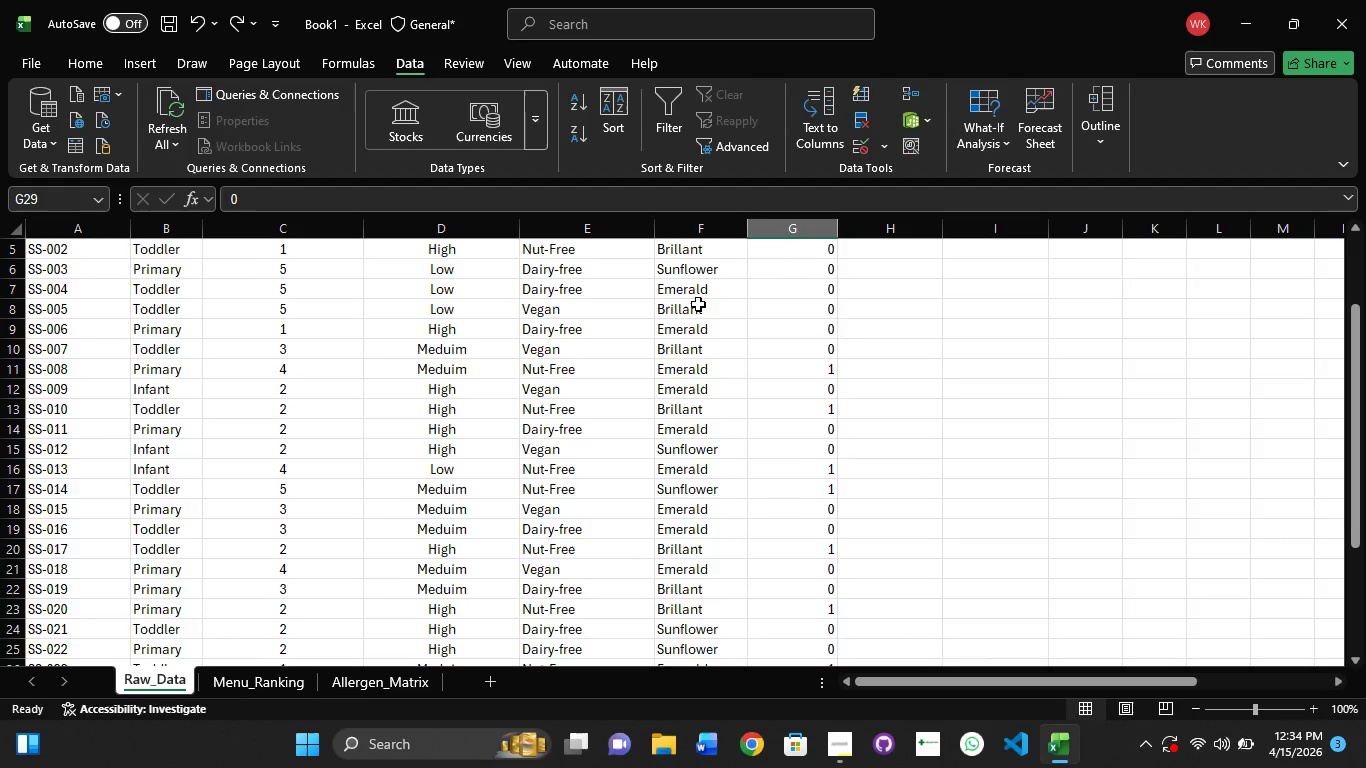 
scroll: coordinate [698, 304], scroll_direction: up, amount: 1.0
 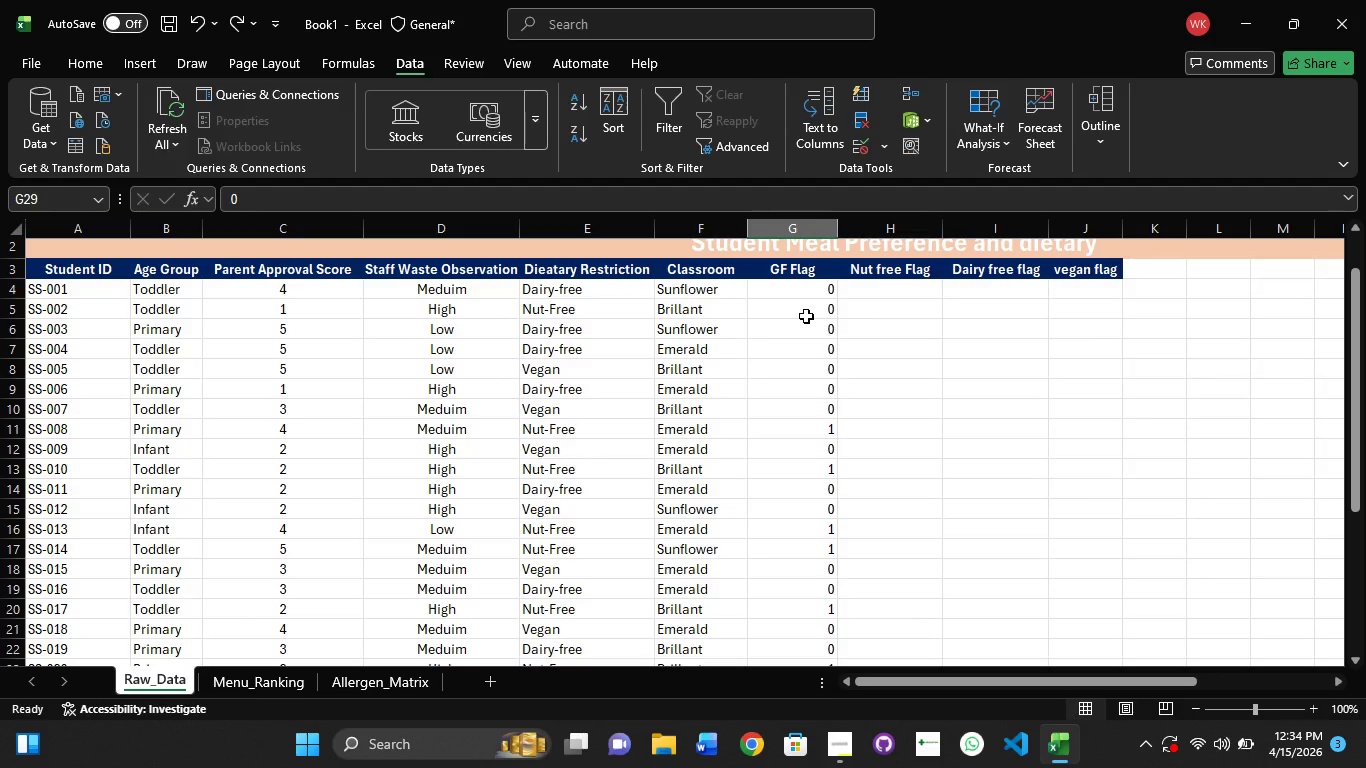 
left_click([806, 316])
 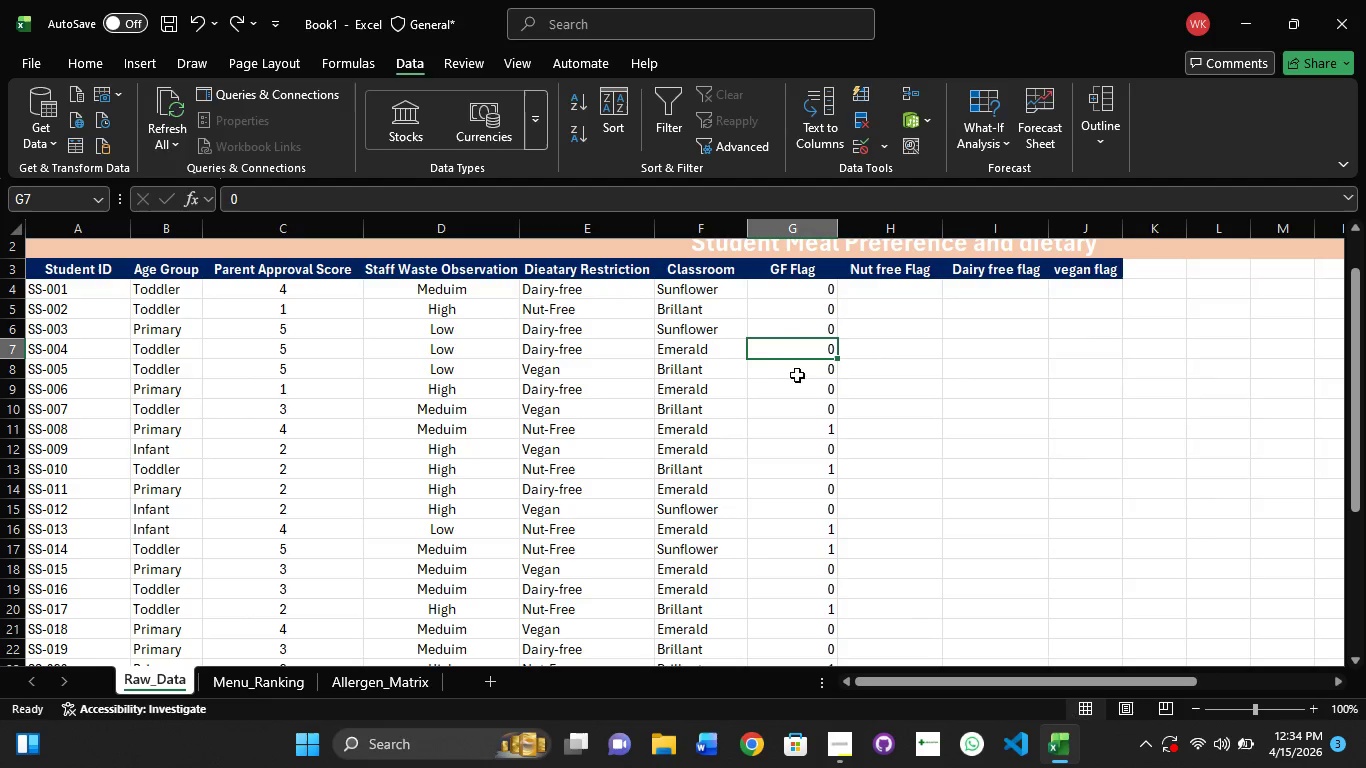 
left_click([793, 396])
 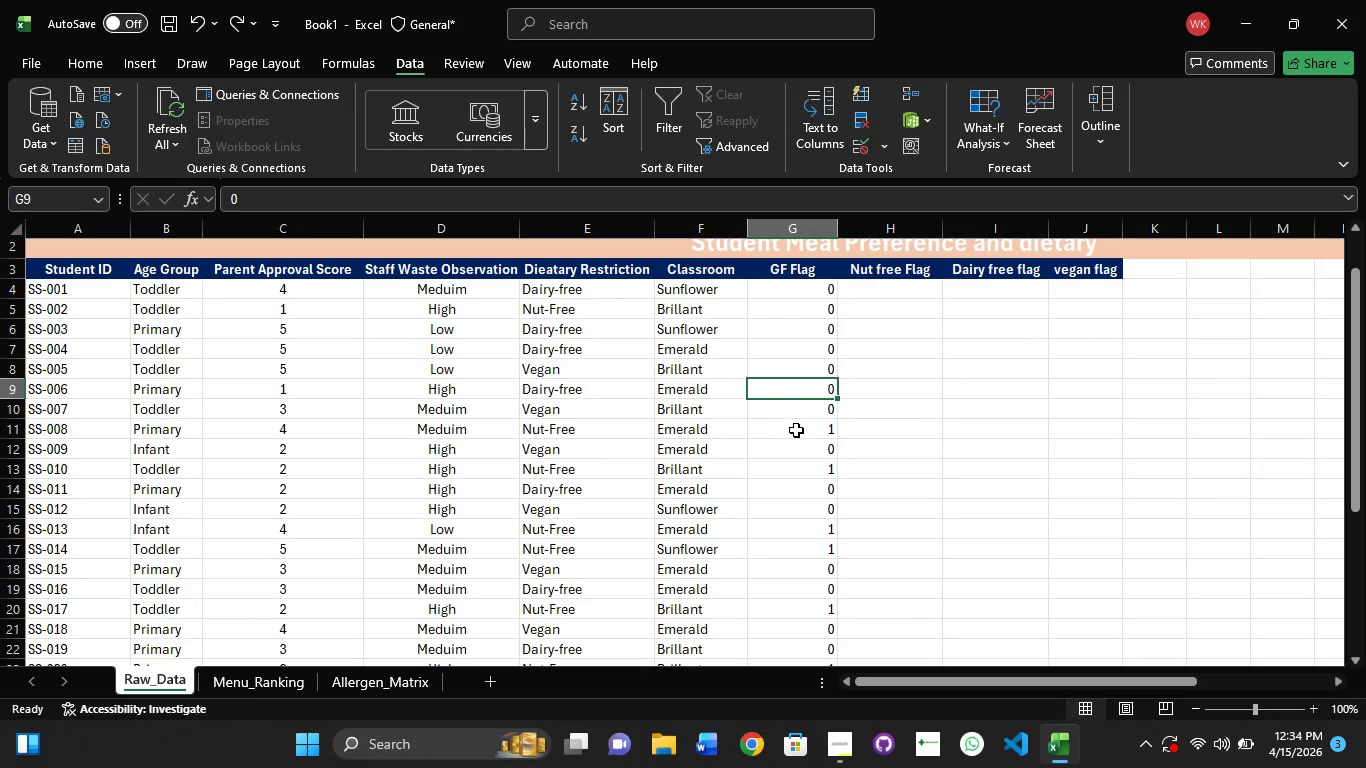 
left_click([796, 430])
 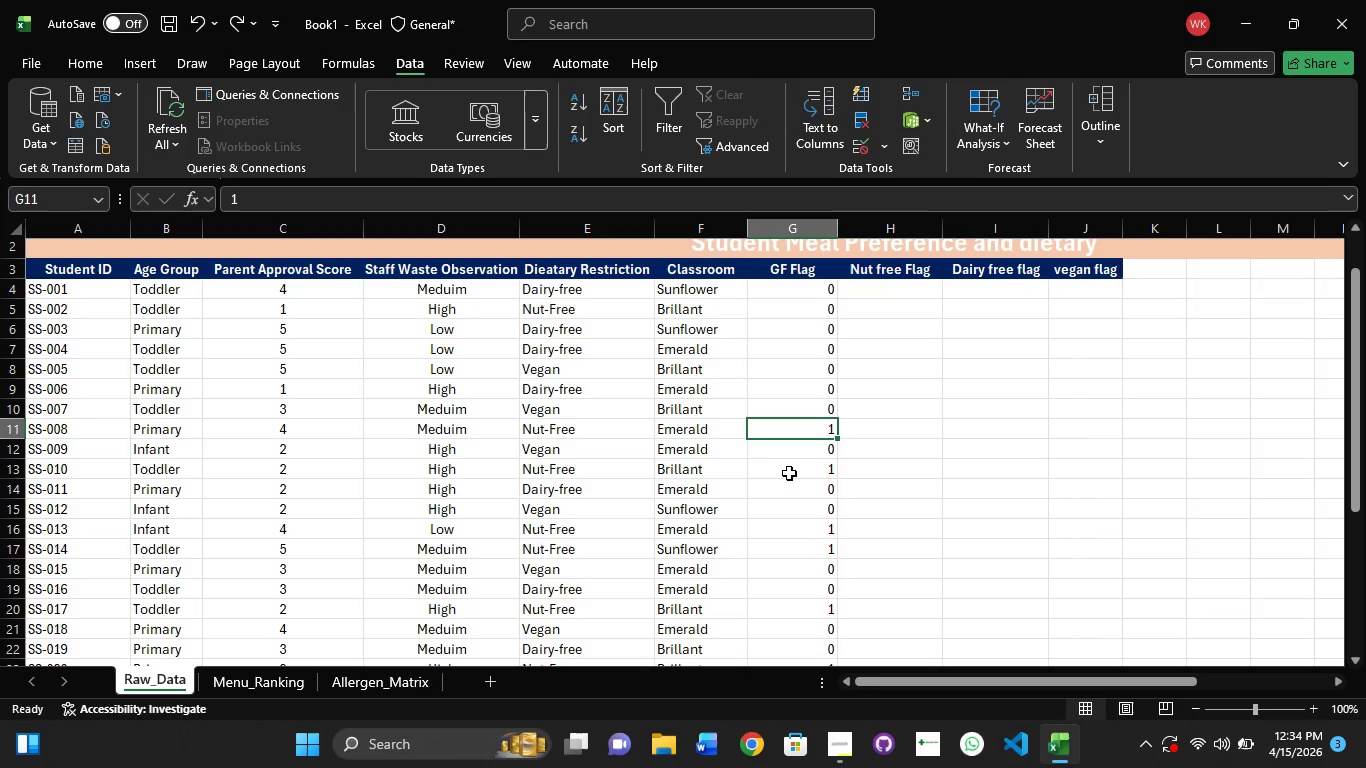 
scroll: coordinate [777, 483], scroll_direction: down, amount: 1.0
 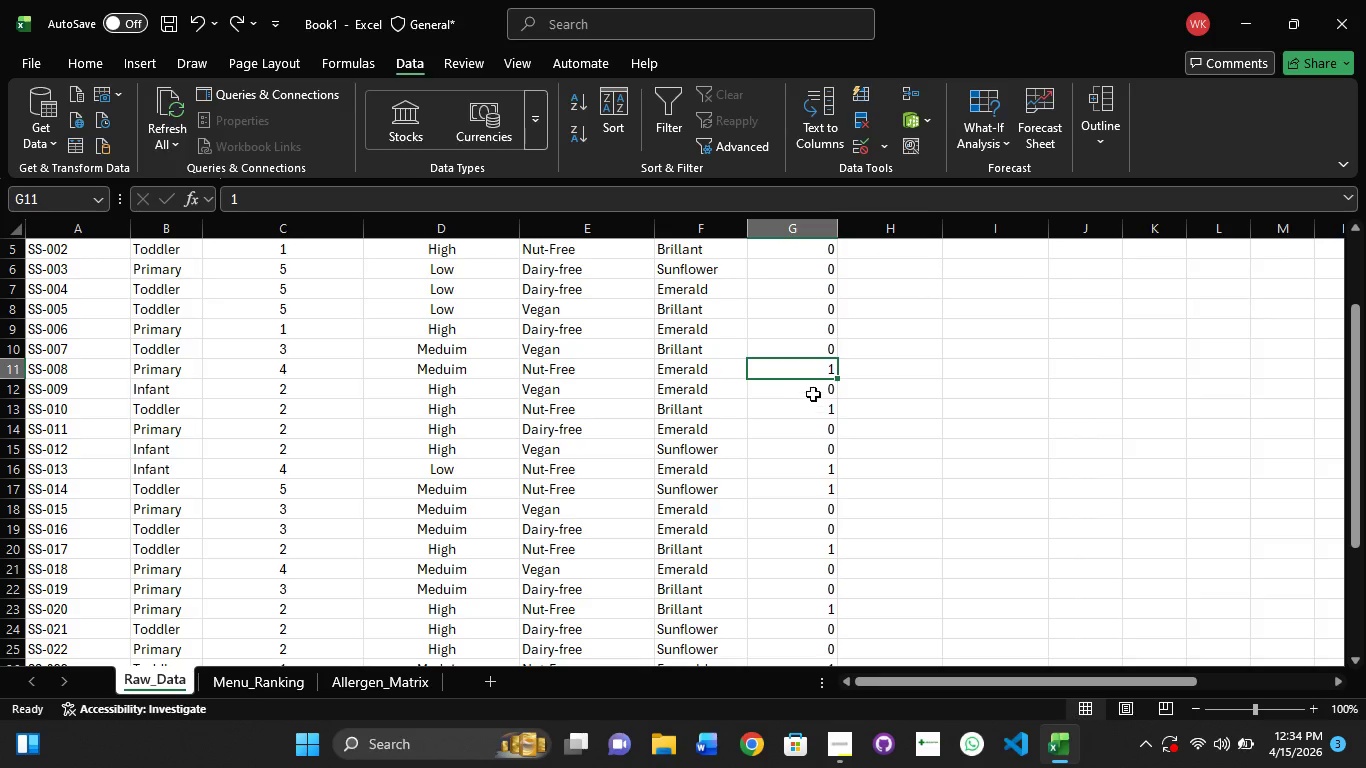 
left_click([813, 391])
 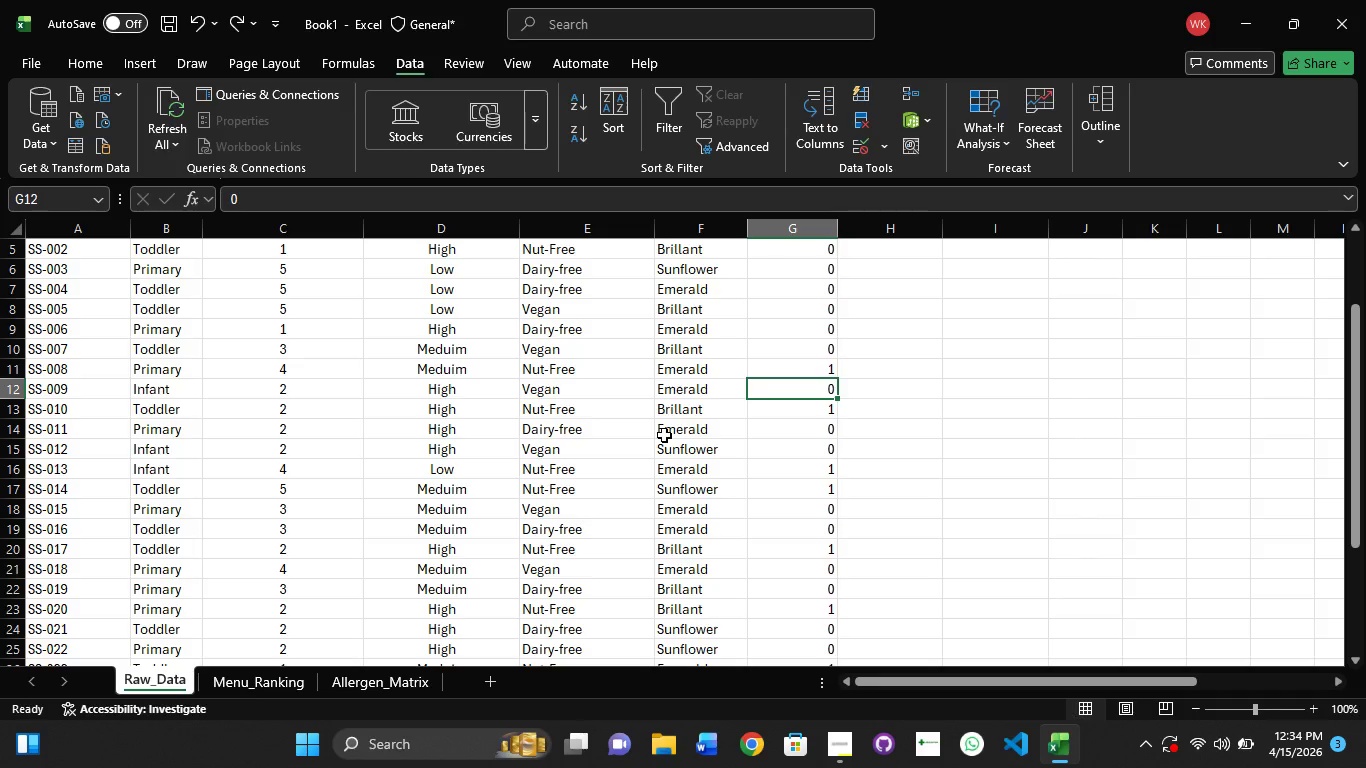 
wait(17.8)
 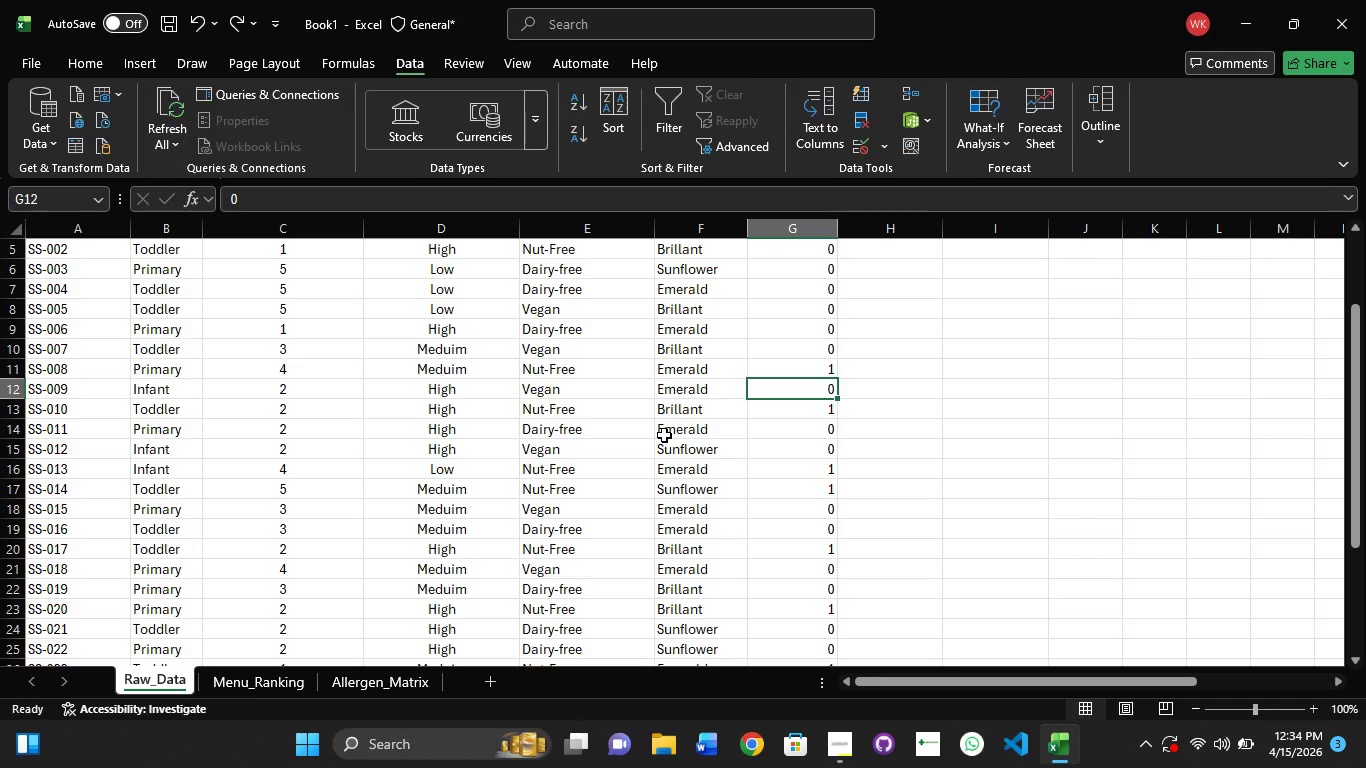 
scroll: coordinate [742, 367], scroll_direction: up, amount: 5.0
 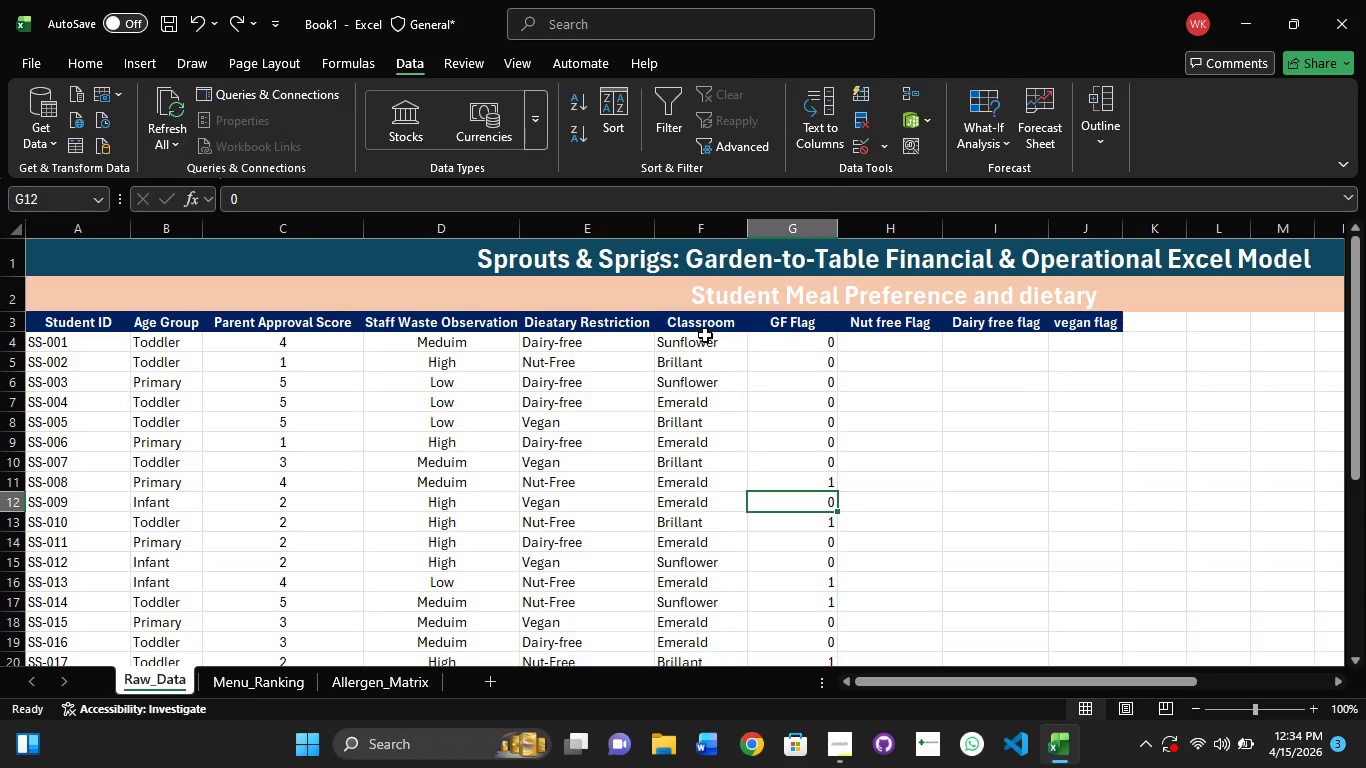 
left_click([705, 335])
 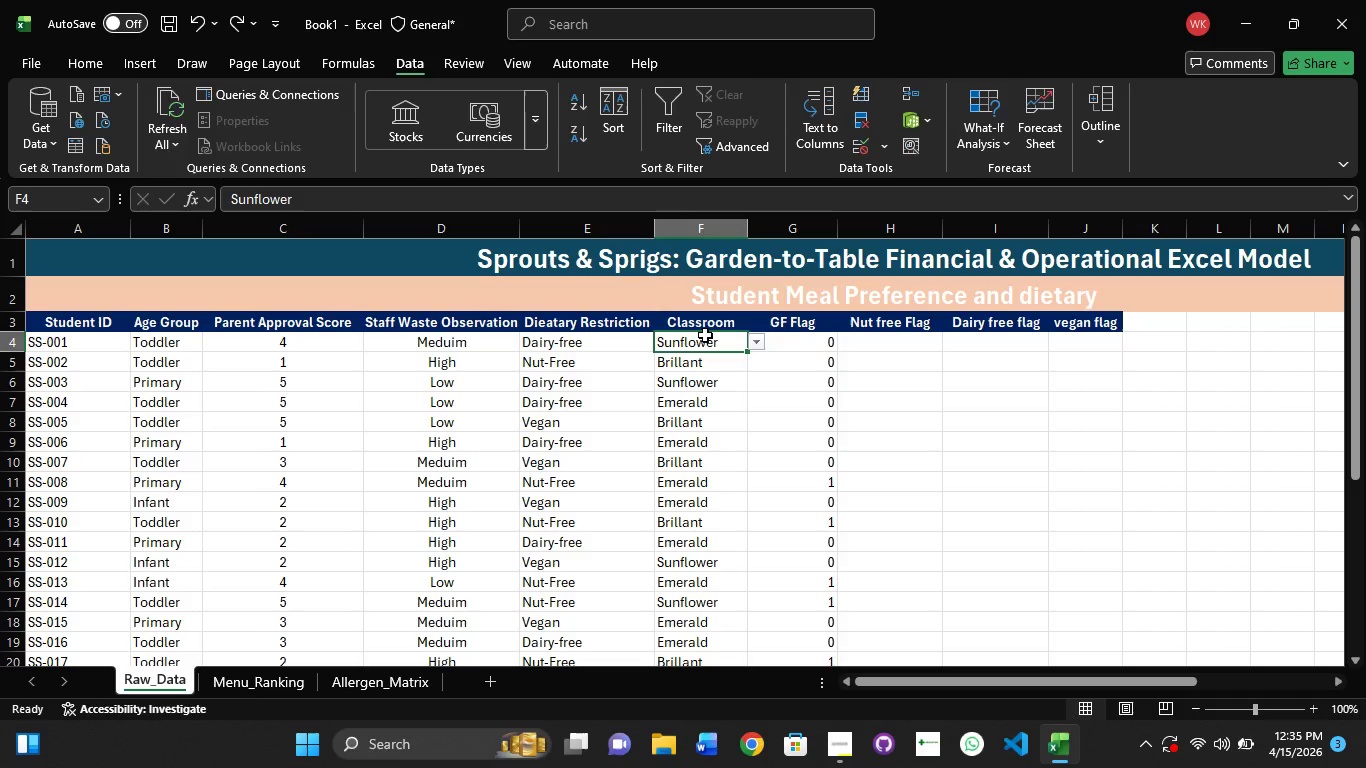 
wait(24.05)
 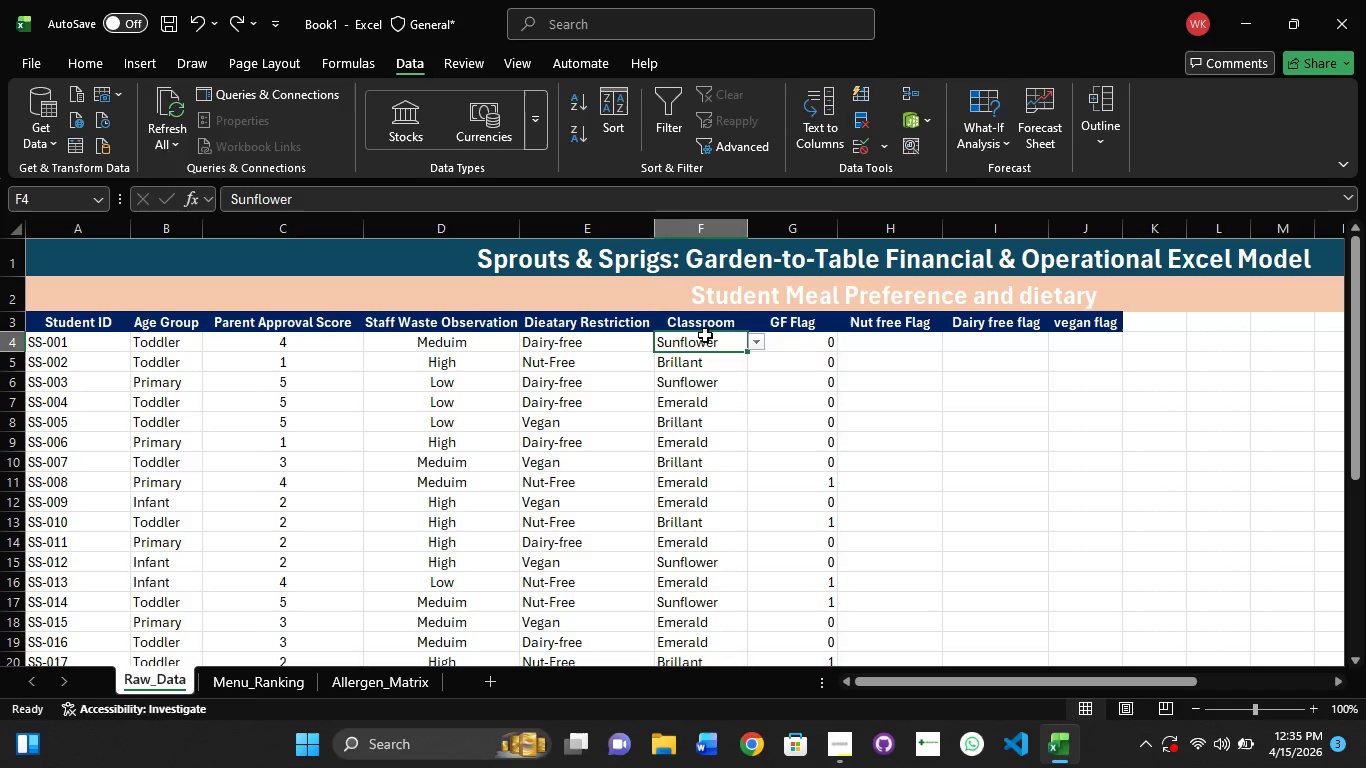 
left_click_drag(start_coordinate=[780, 439], to_coordinate=[798, 437])
 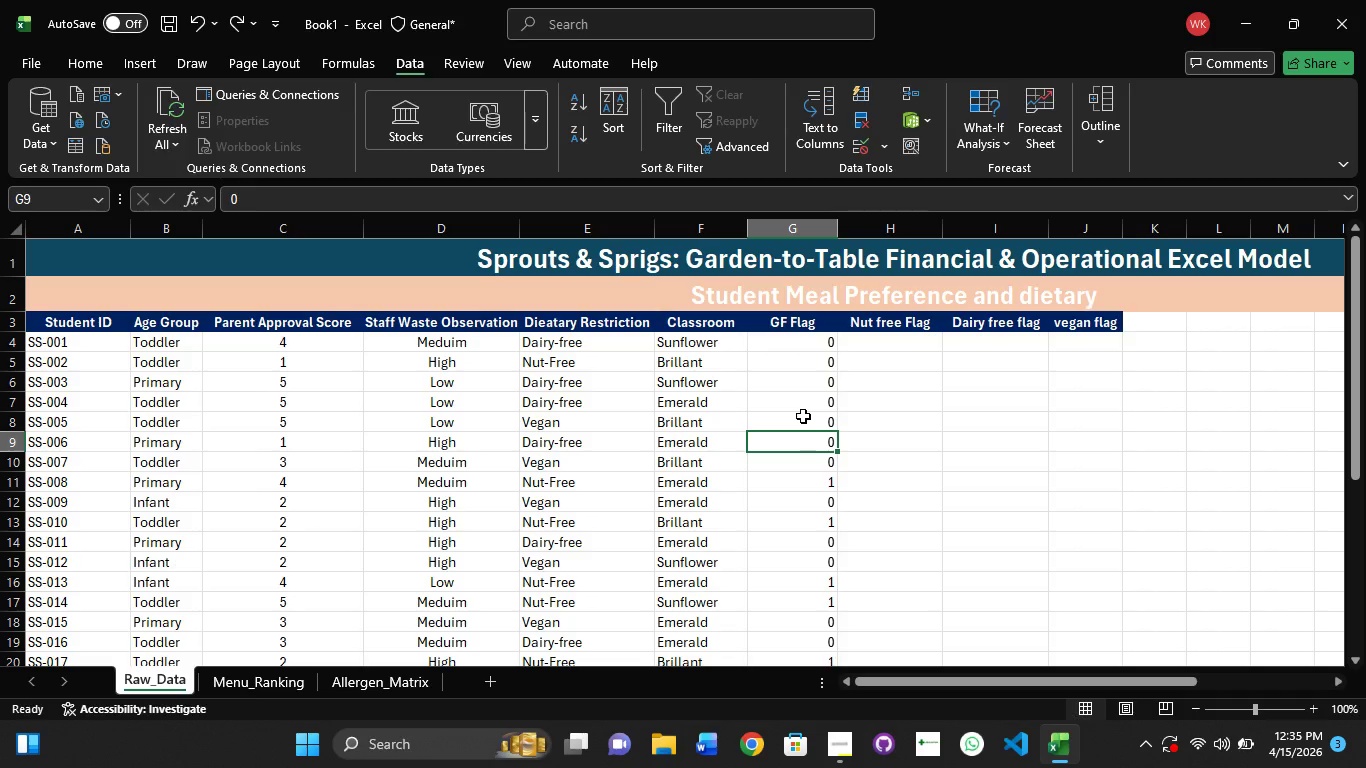 
wait(7.09)
 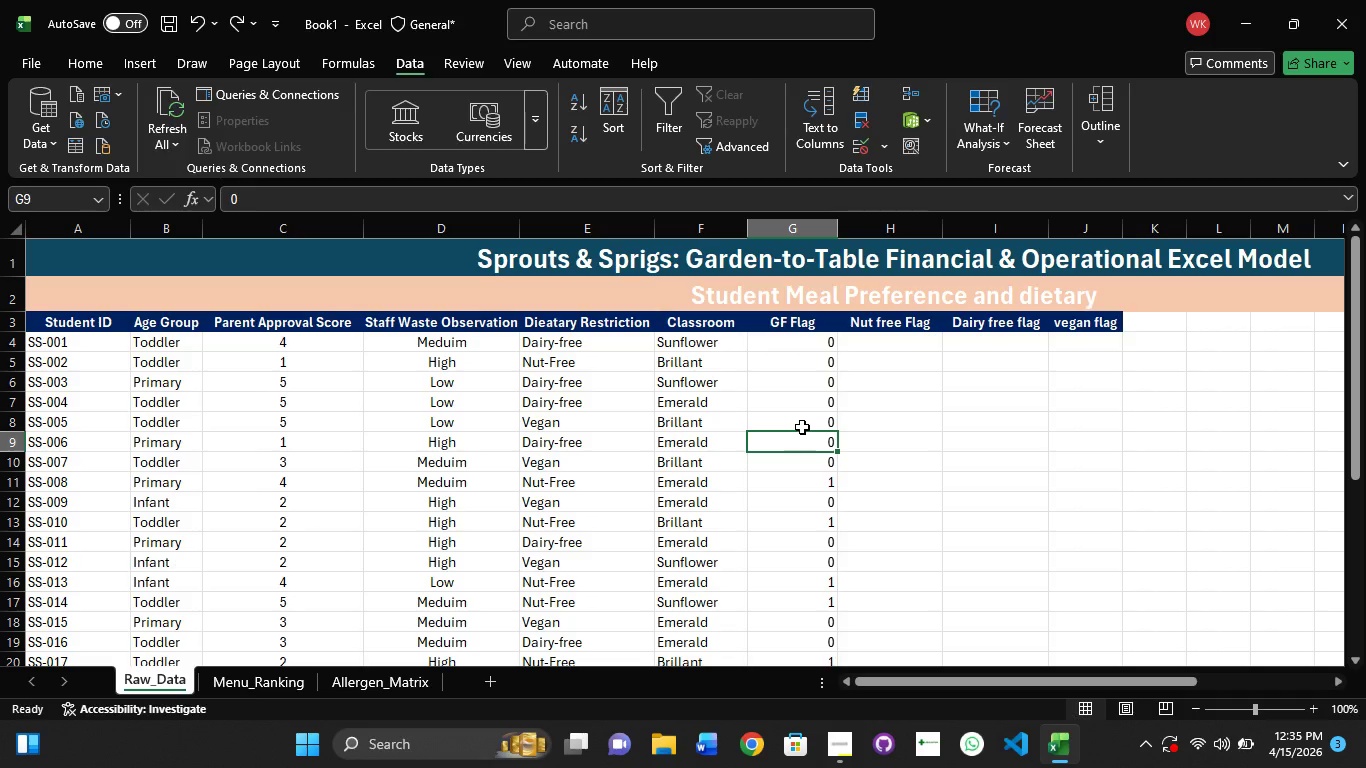 
scroll: coordinate [803, 416], scroll_direction: down, amount: 1.0
 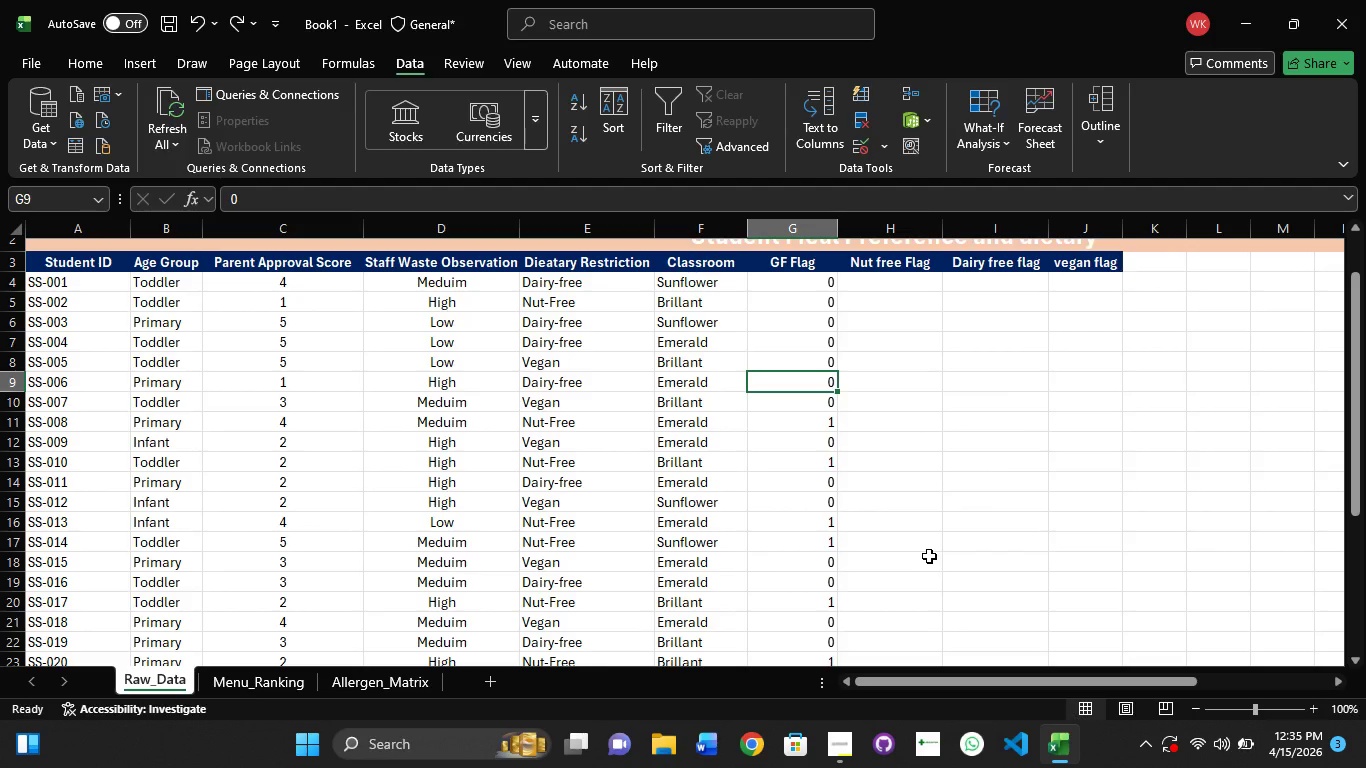 
wait(9.4)
 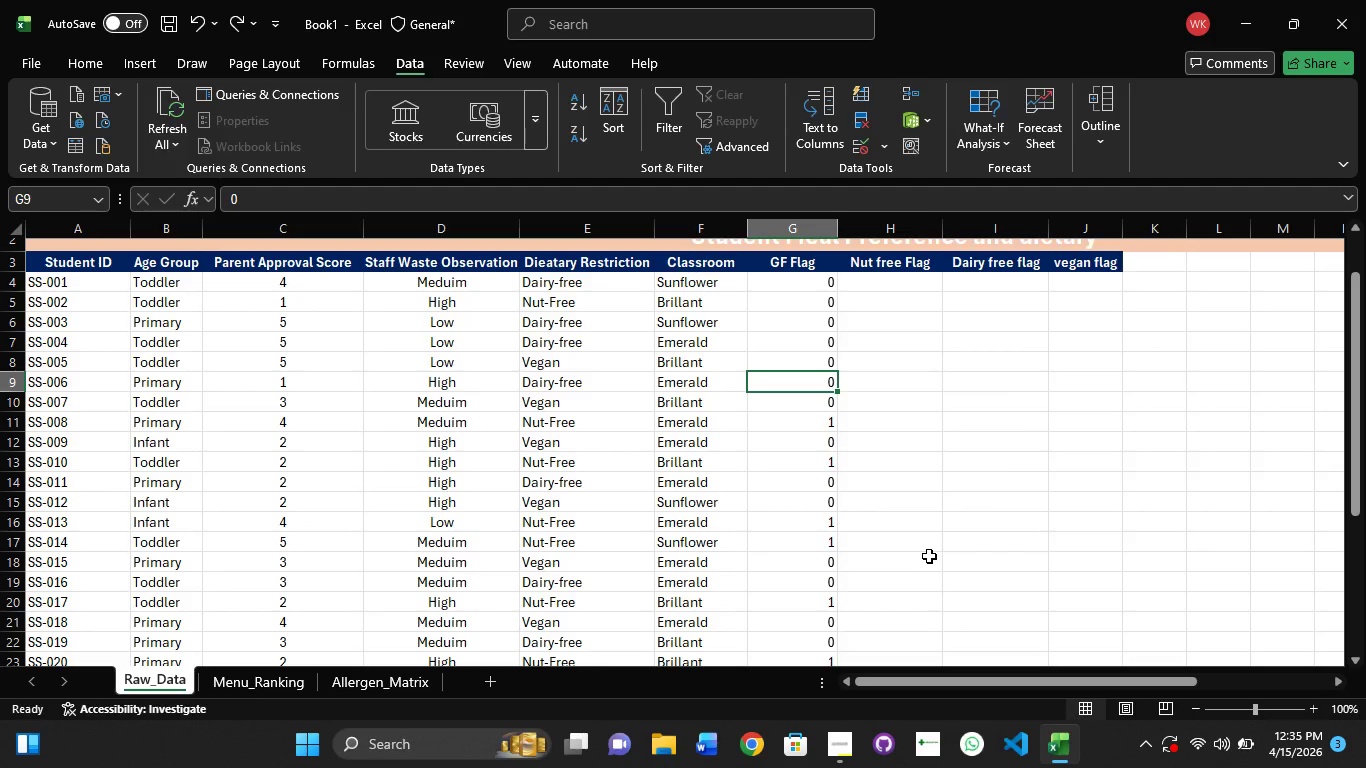 
left_click([699, 288])
 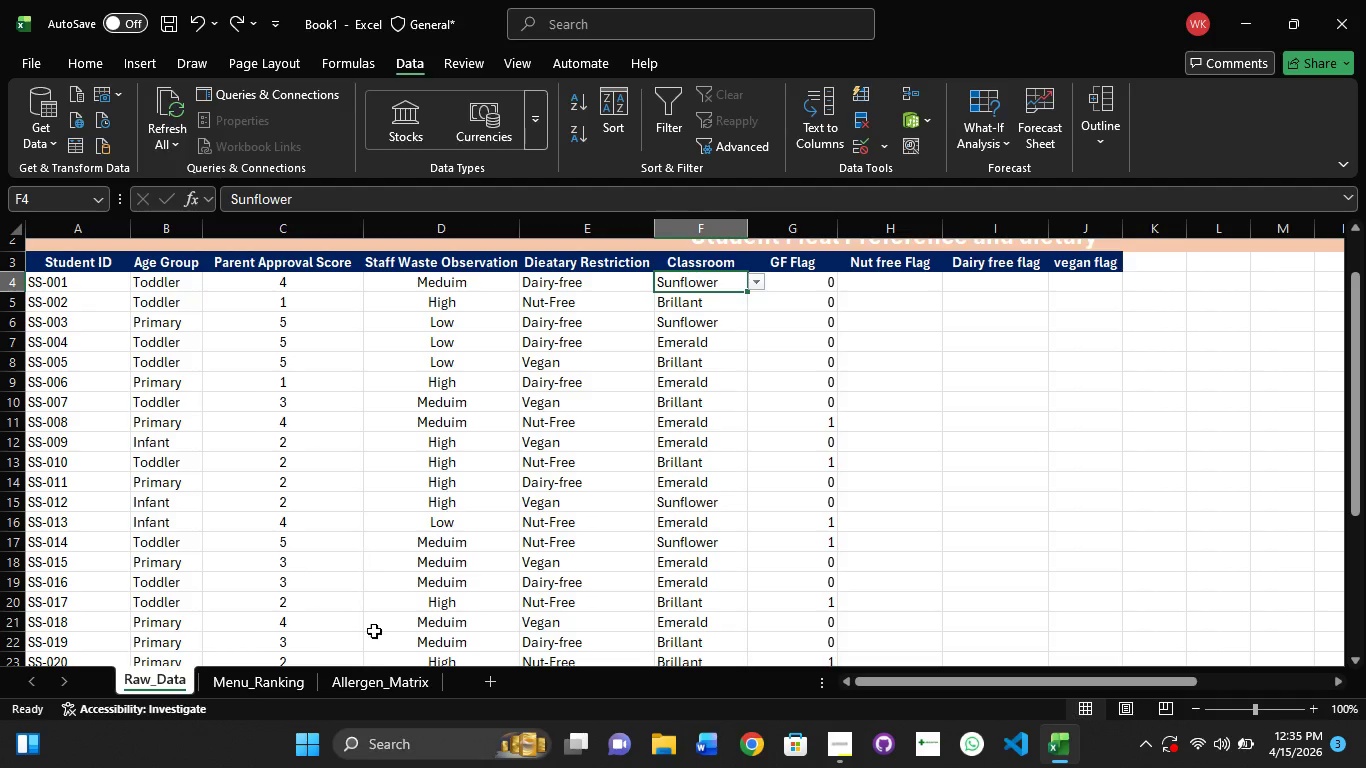 
left_click([378, 687])
 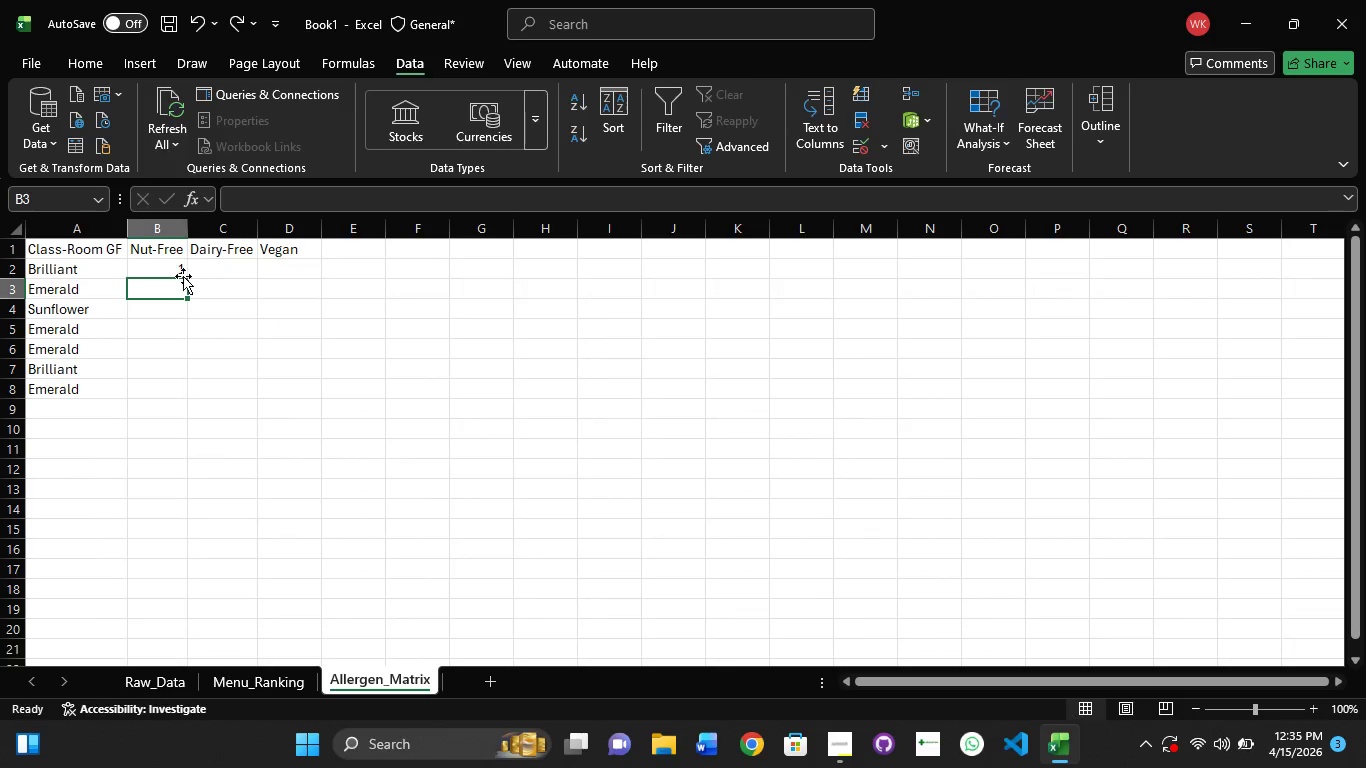 
left_click([146, 262])
 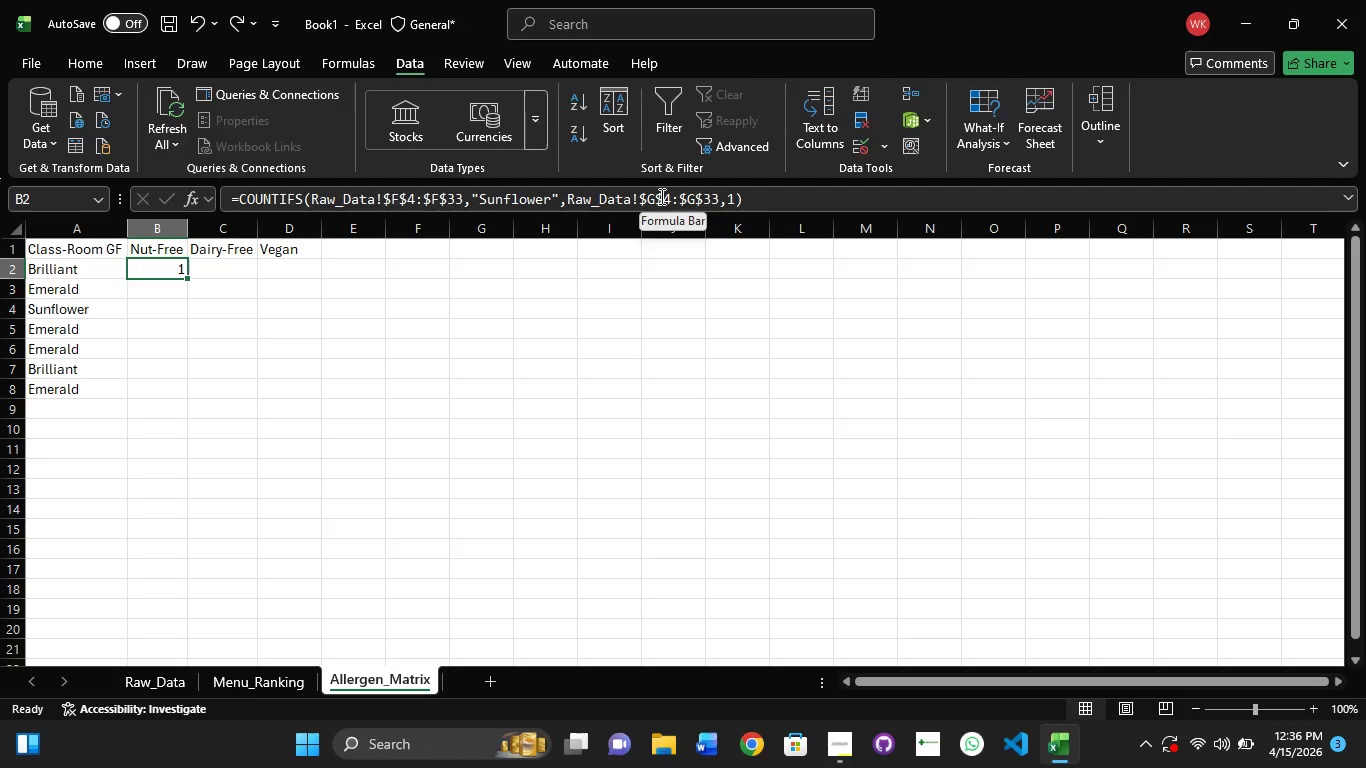 
wait(49.11)
 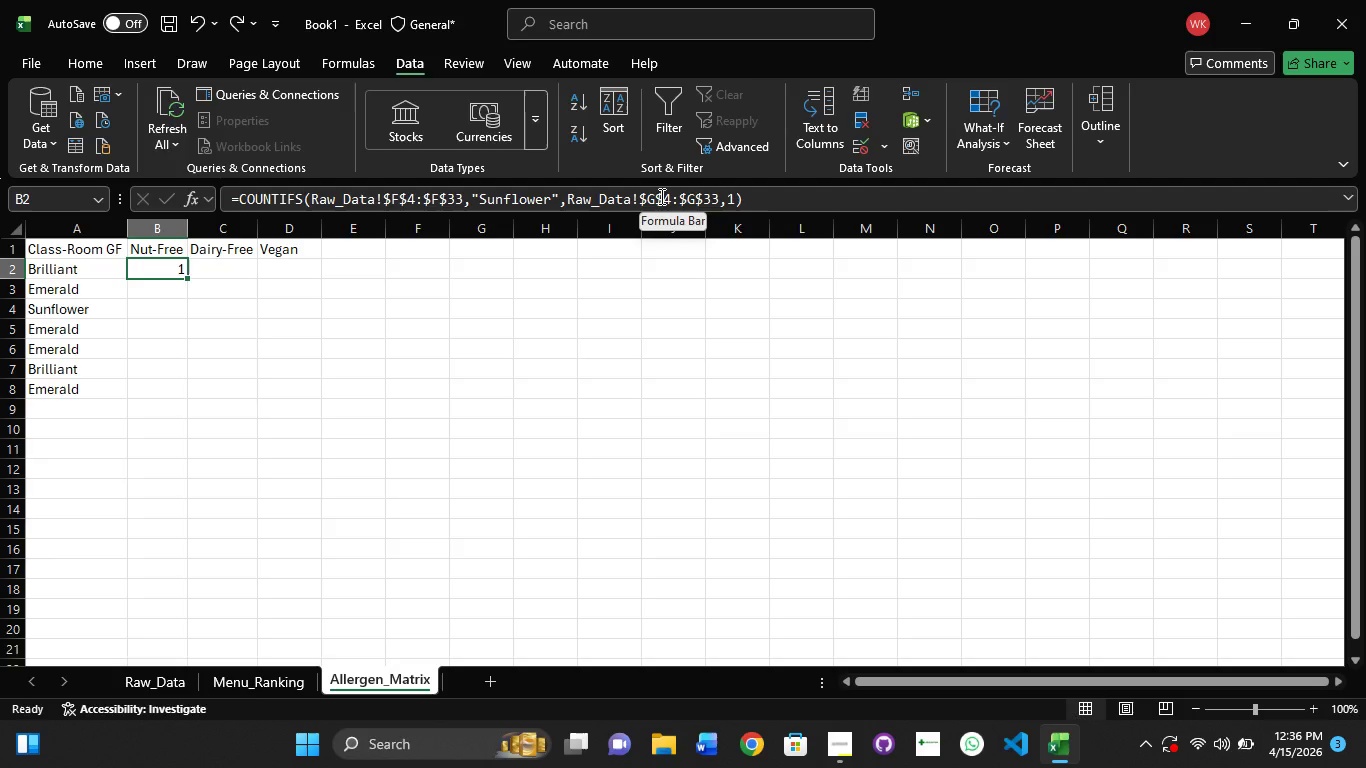 
left_click([234, 267])
 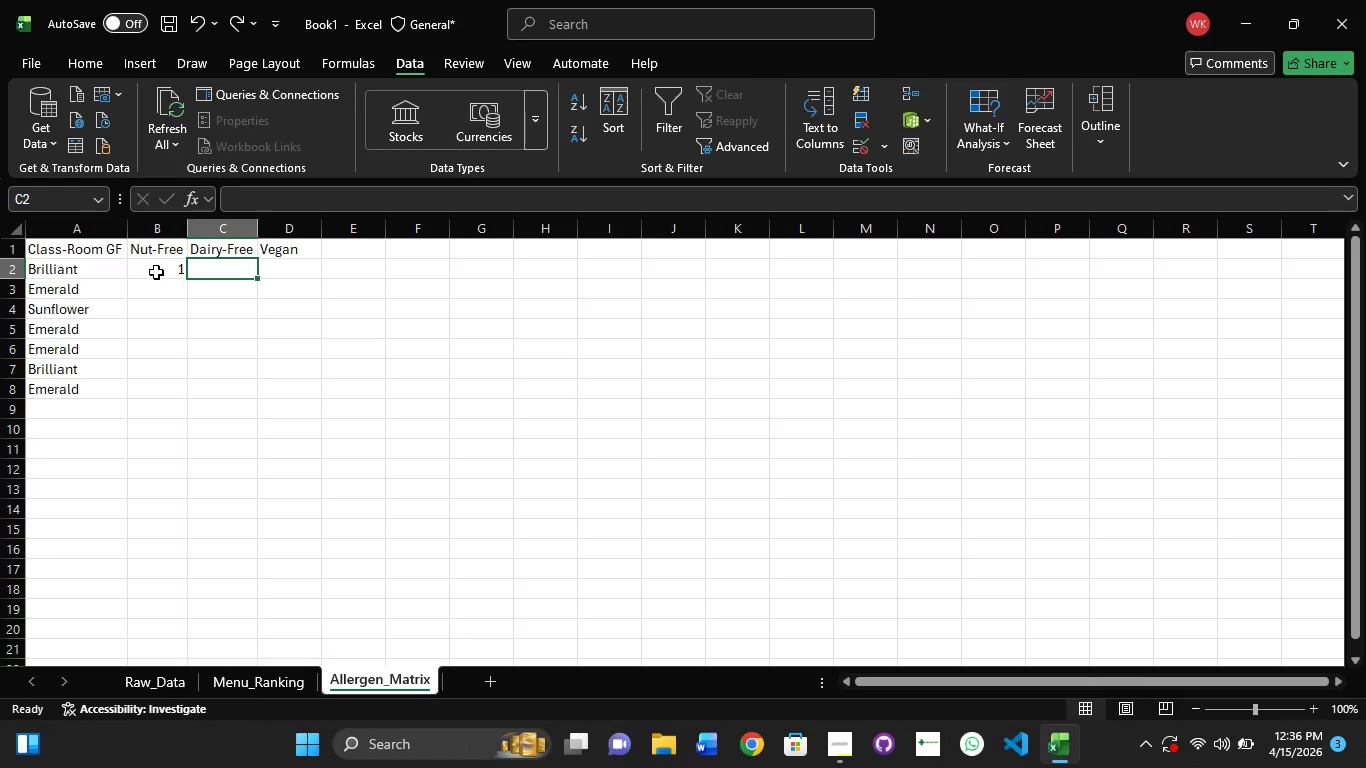 
left_click([156, 272])
 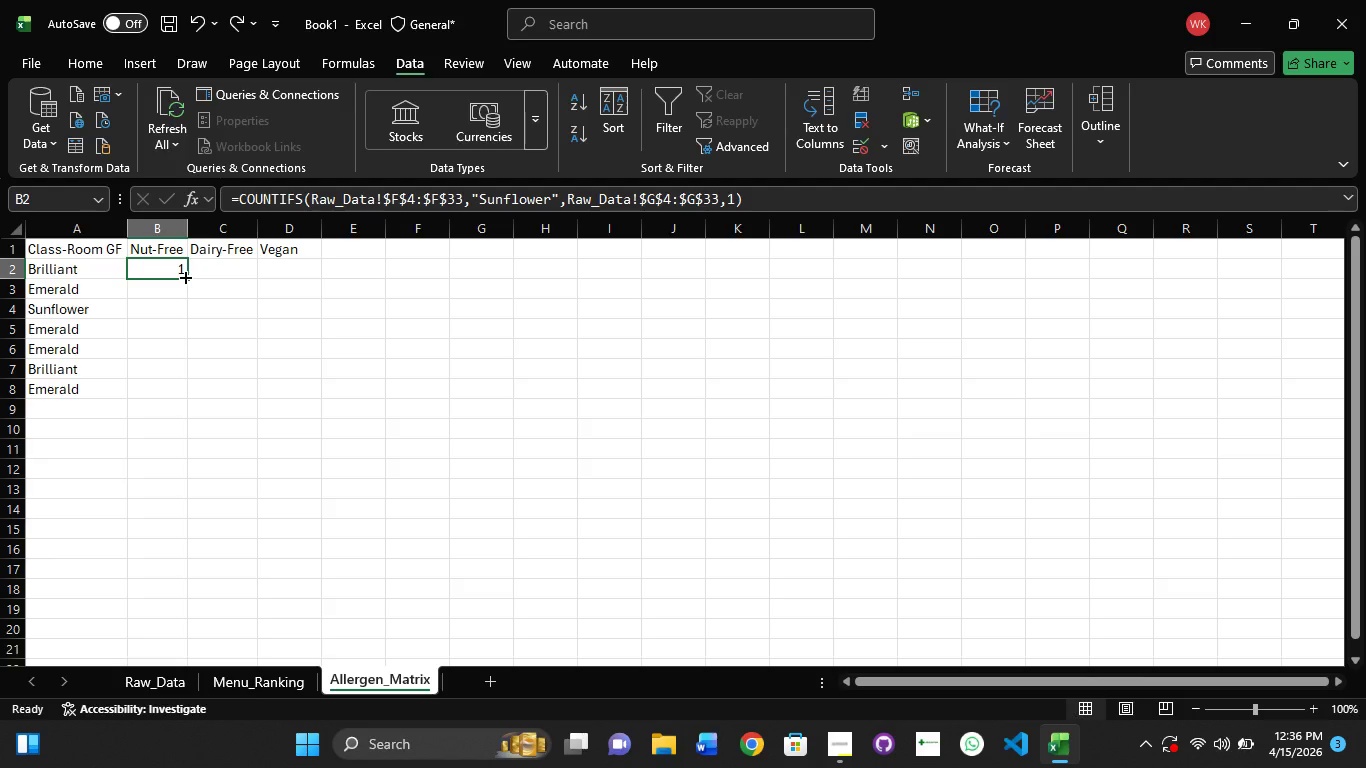 
left_click_drag(start_coordinate=[184, 276], to_coordinate=[177, 382])
 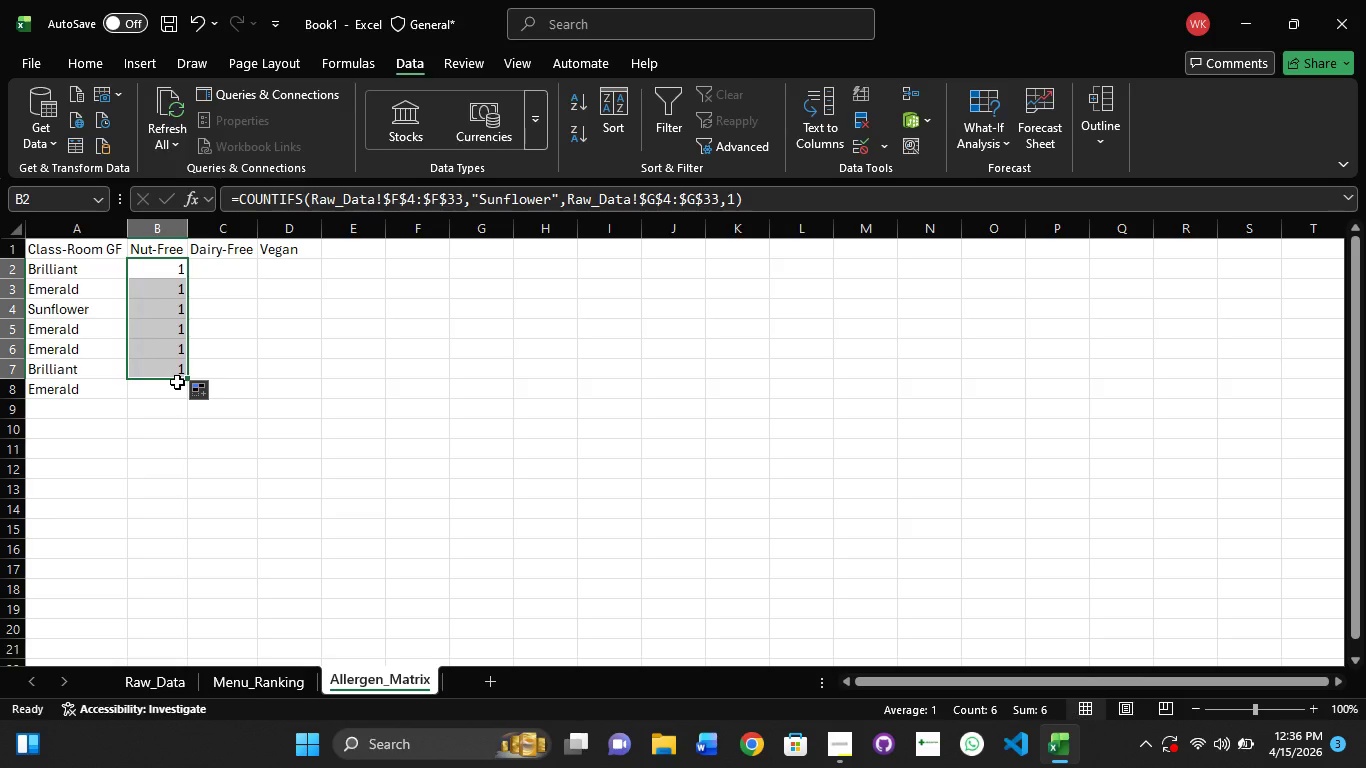 
wait(16.91)
 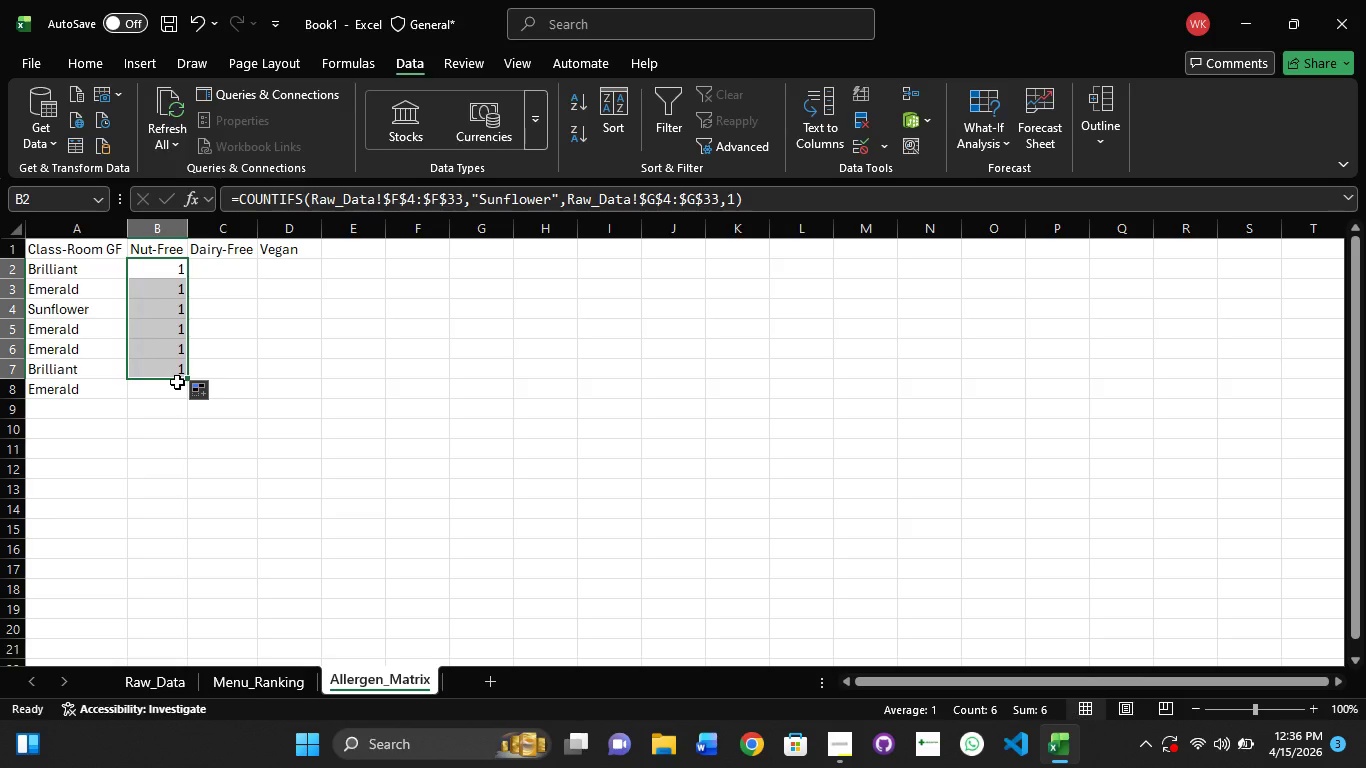 
left_click([502, 208])
 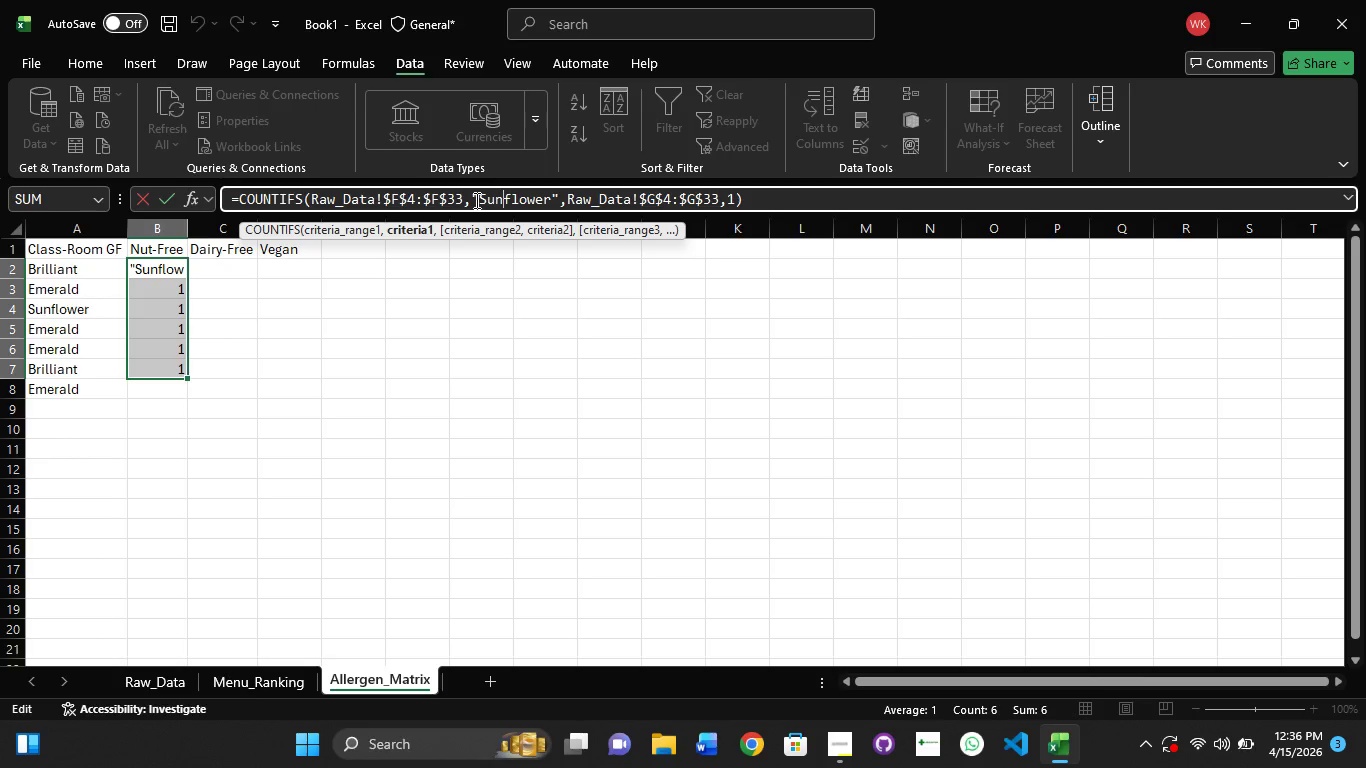 
left_click([475, 200])
 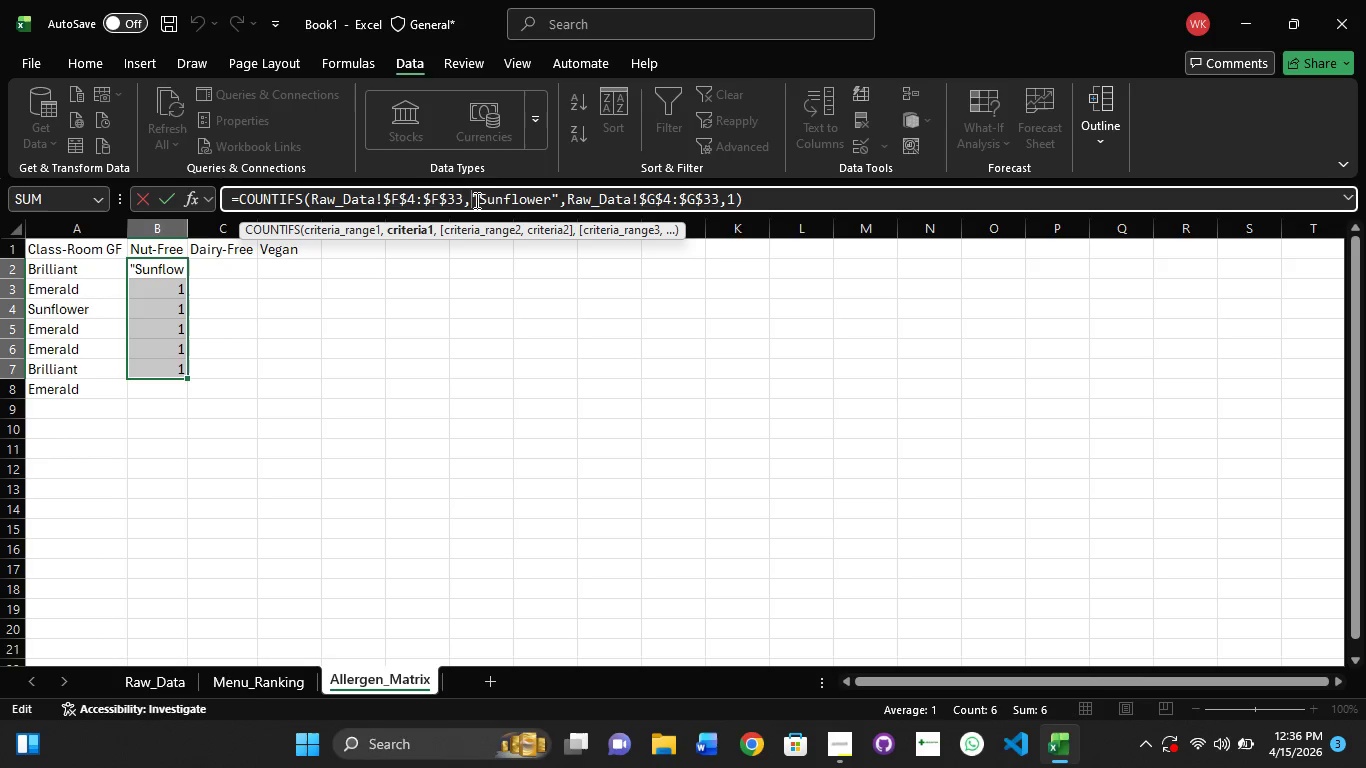 
key(ArrowRight)
 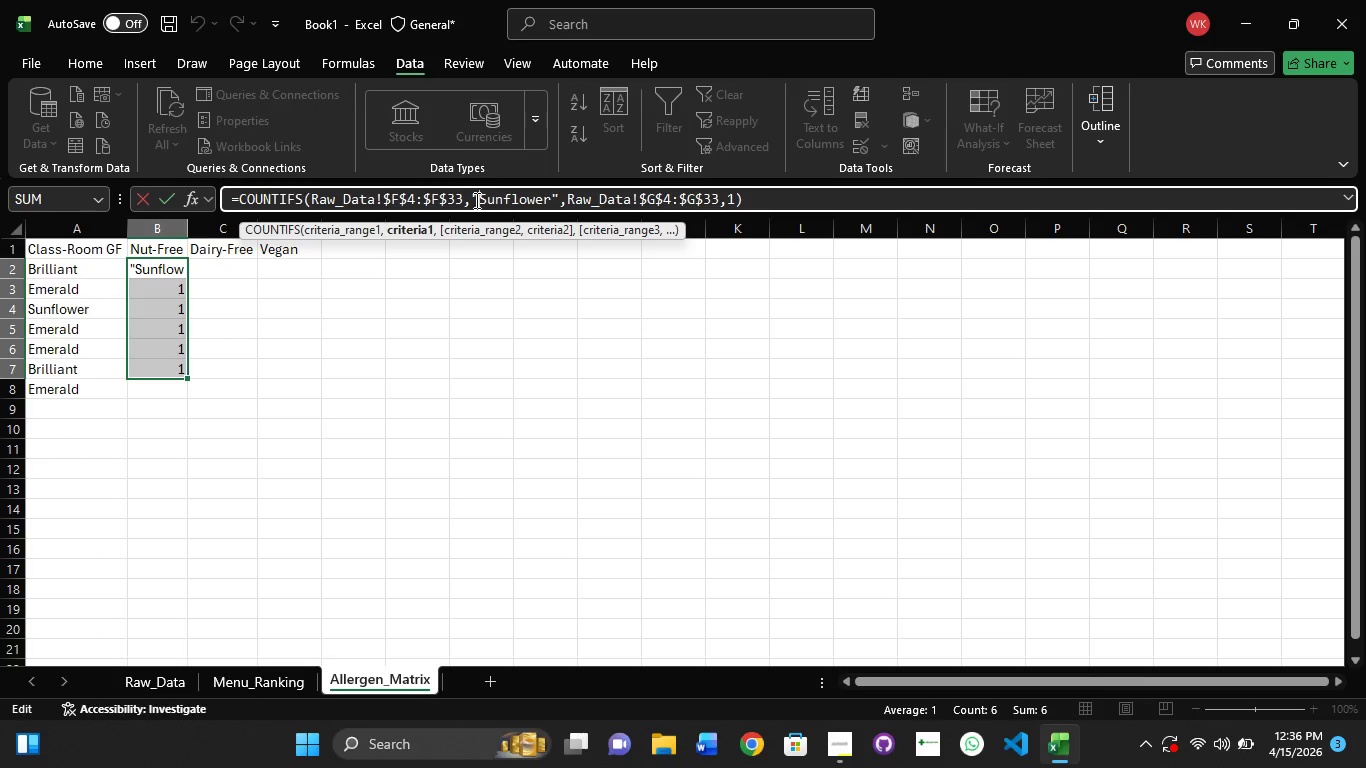 
key(Shift+8)
 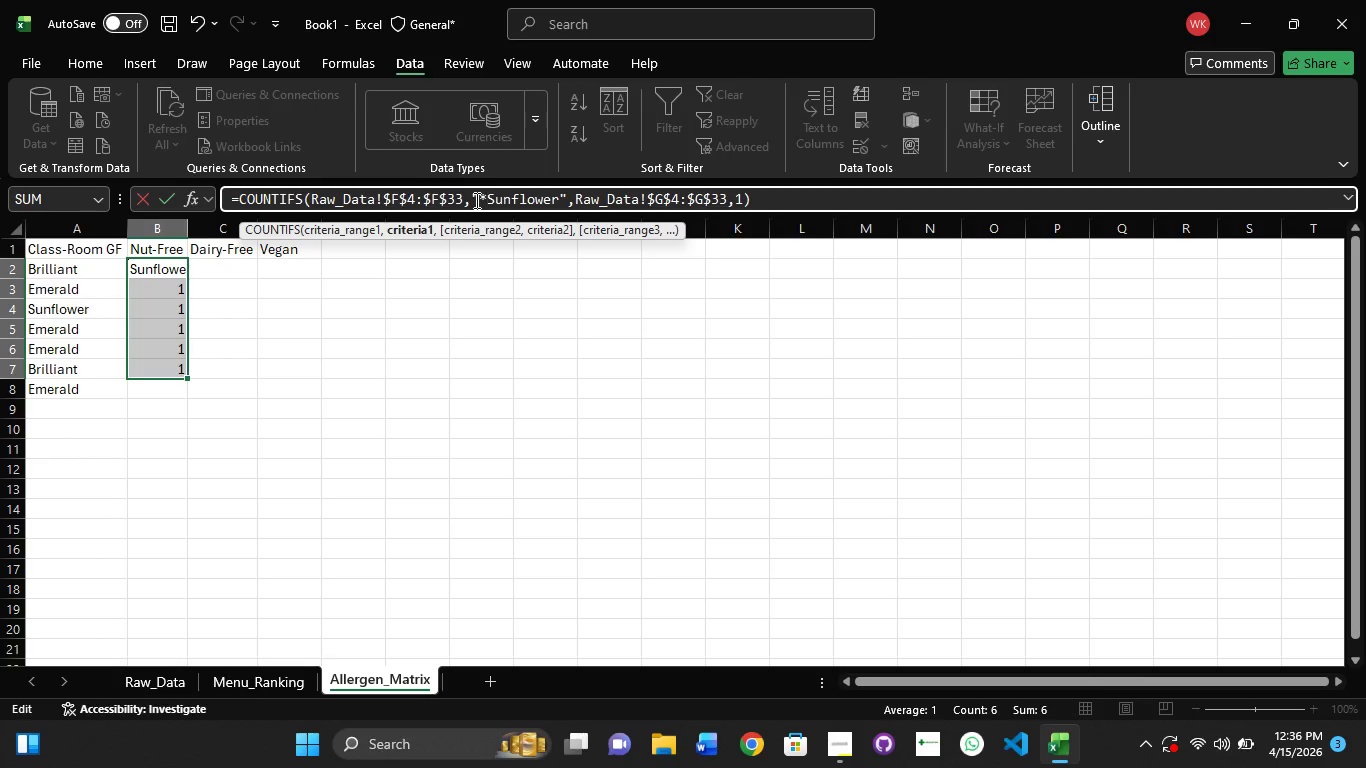 
key(ArrowRight)
 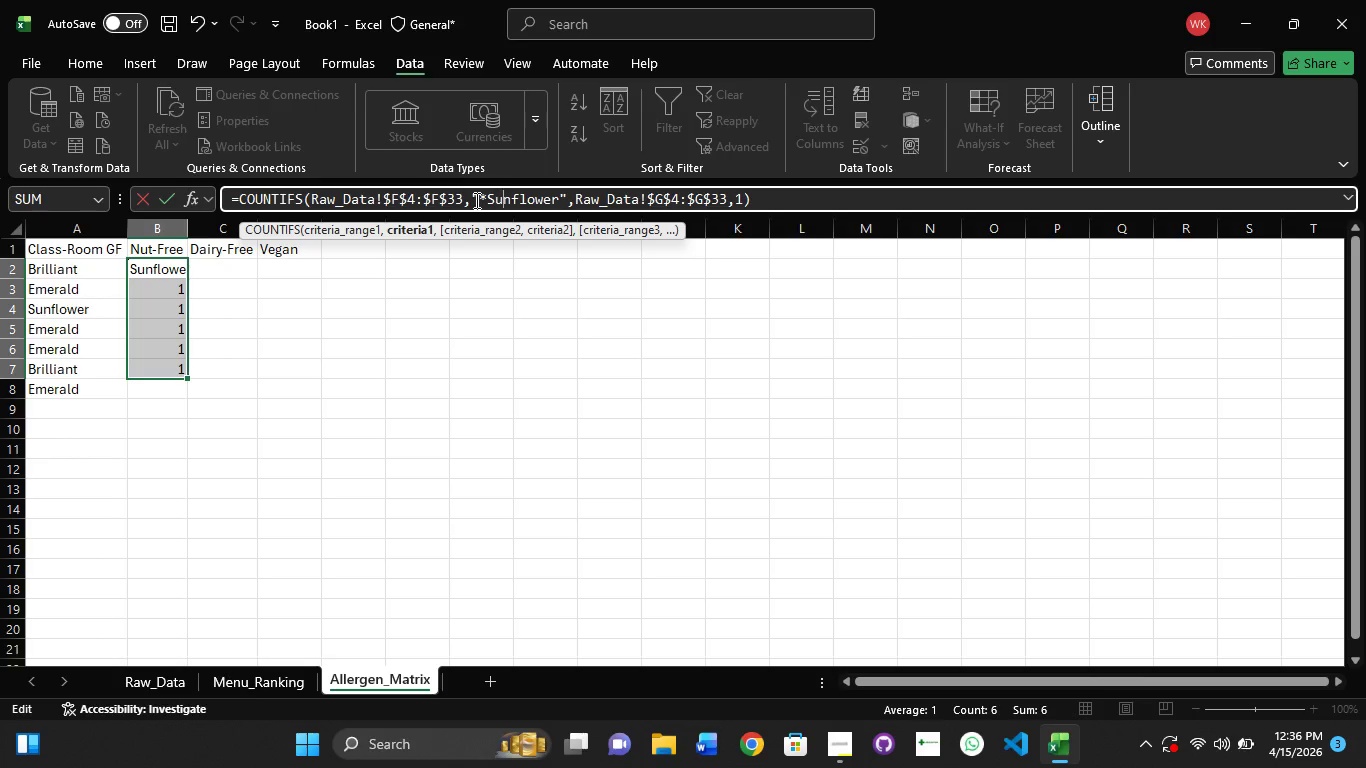 
key(ArrowRight)
 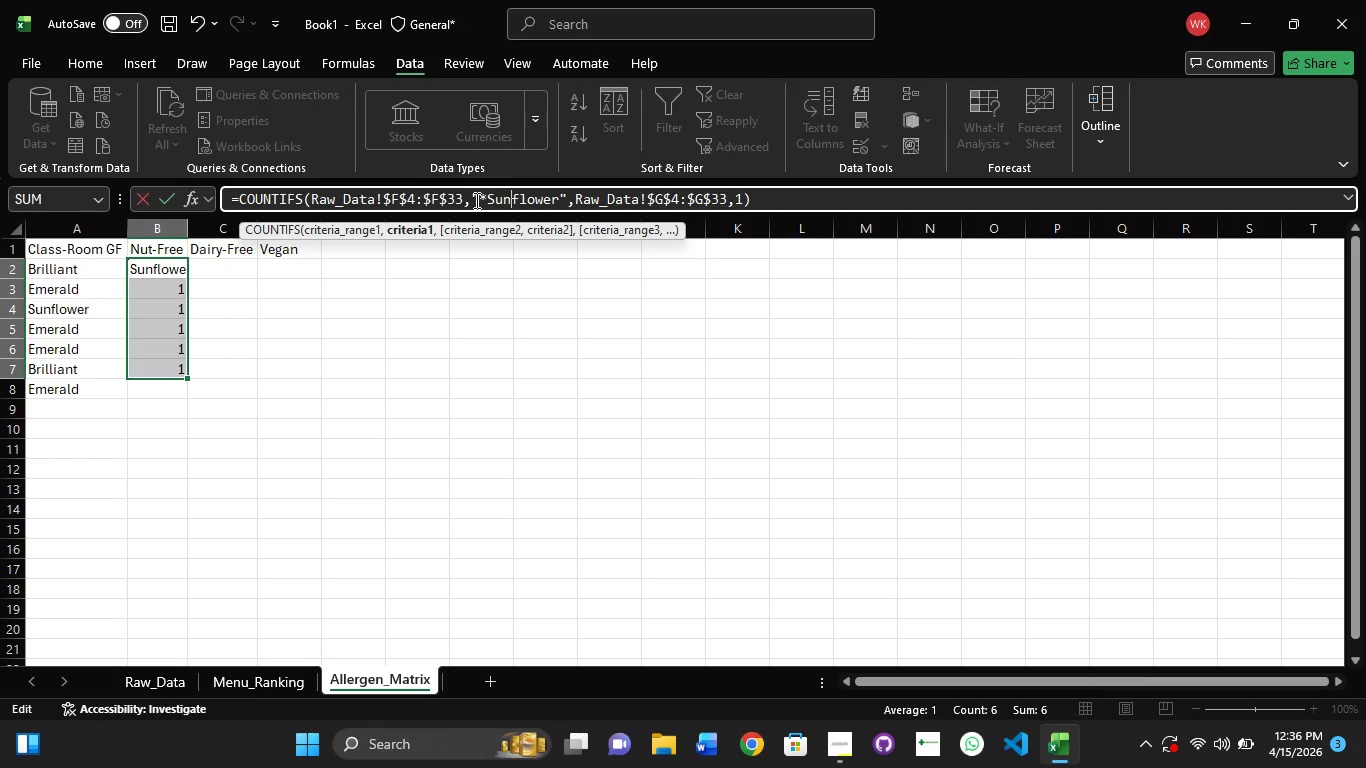 
key(ArrowRight)
 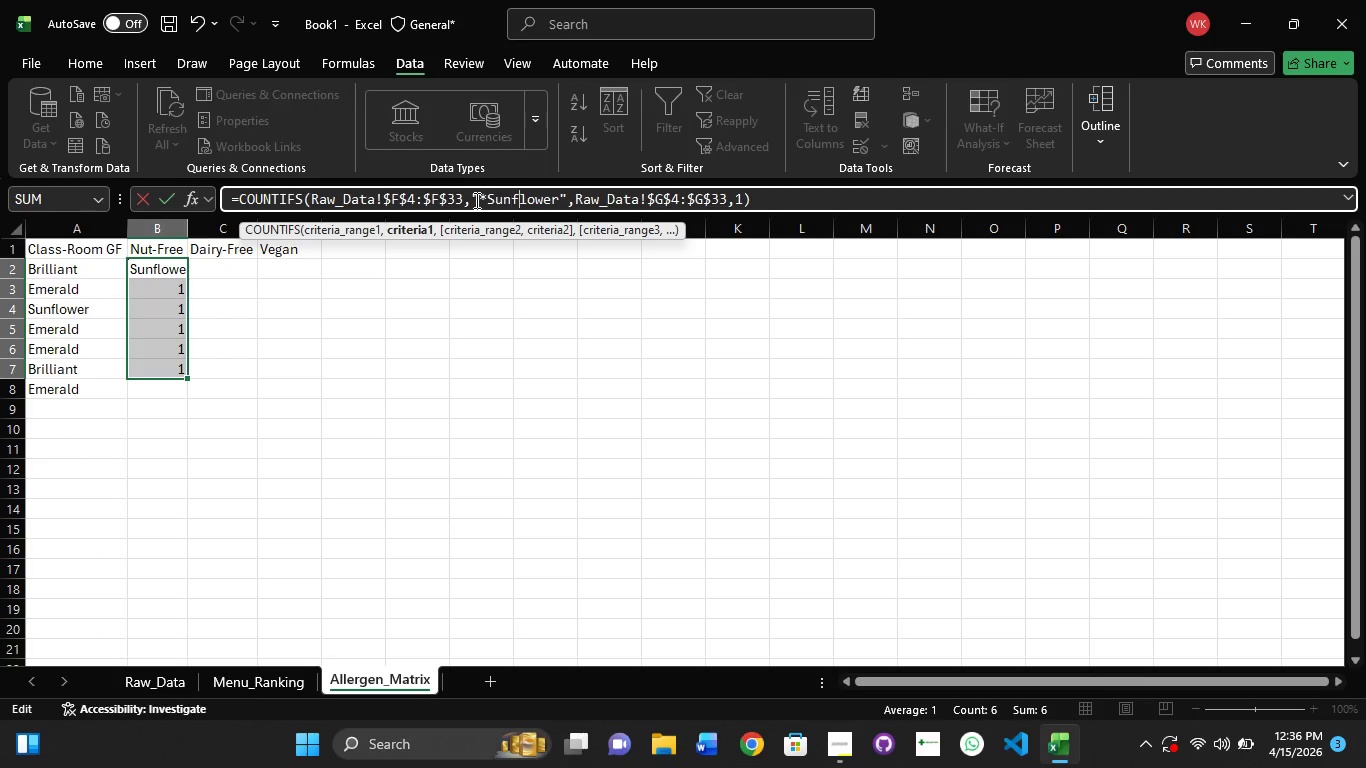 
key(ArrowRight)
 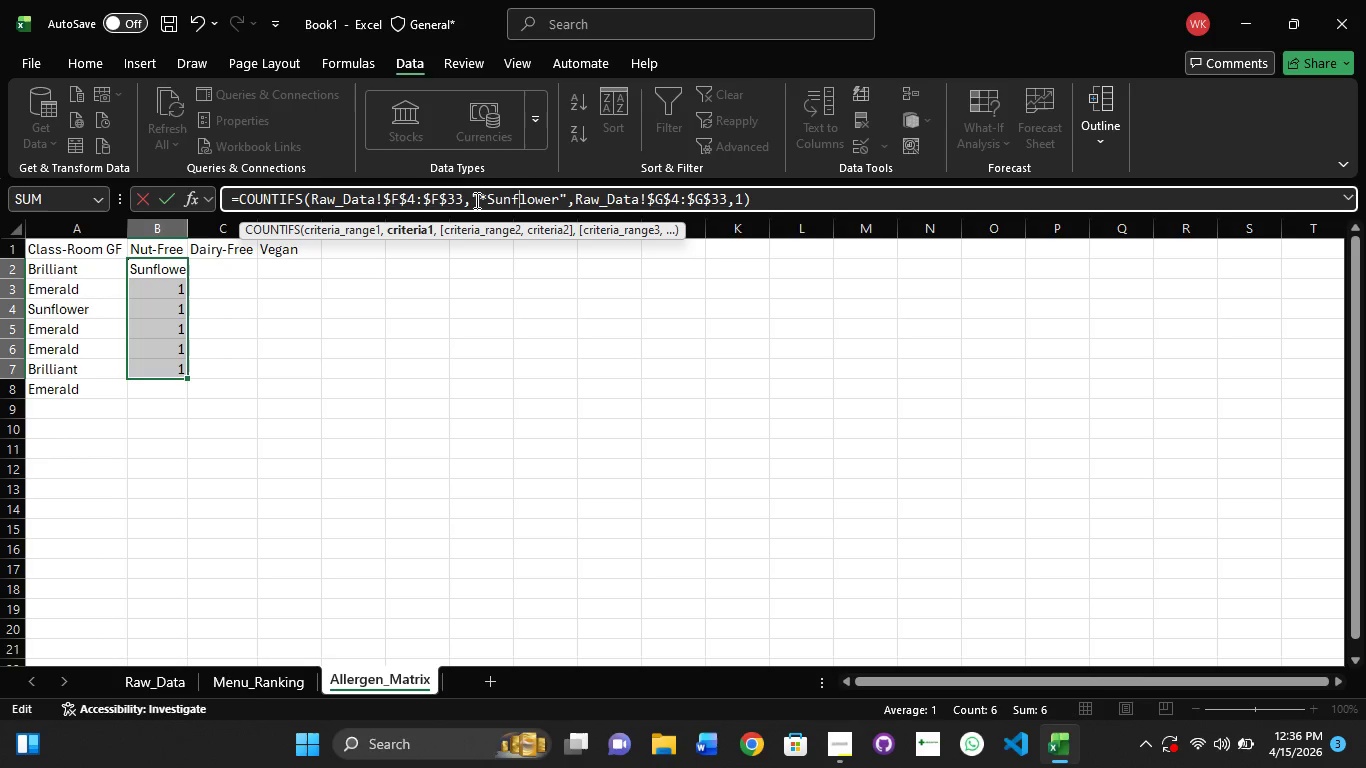 
key(ArrowRight)
 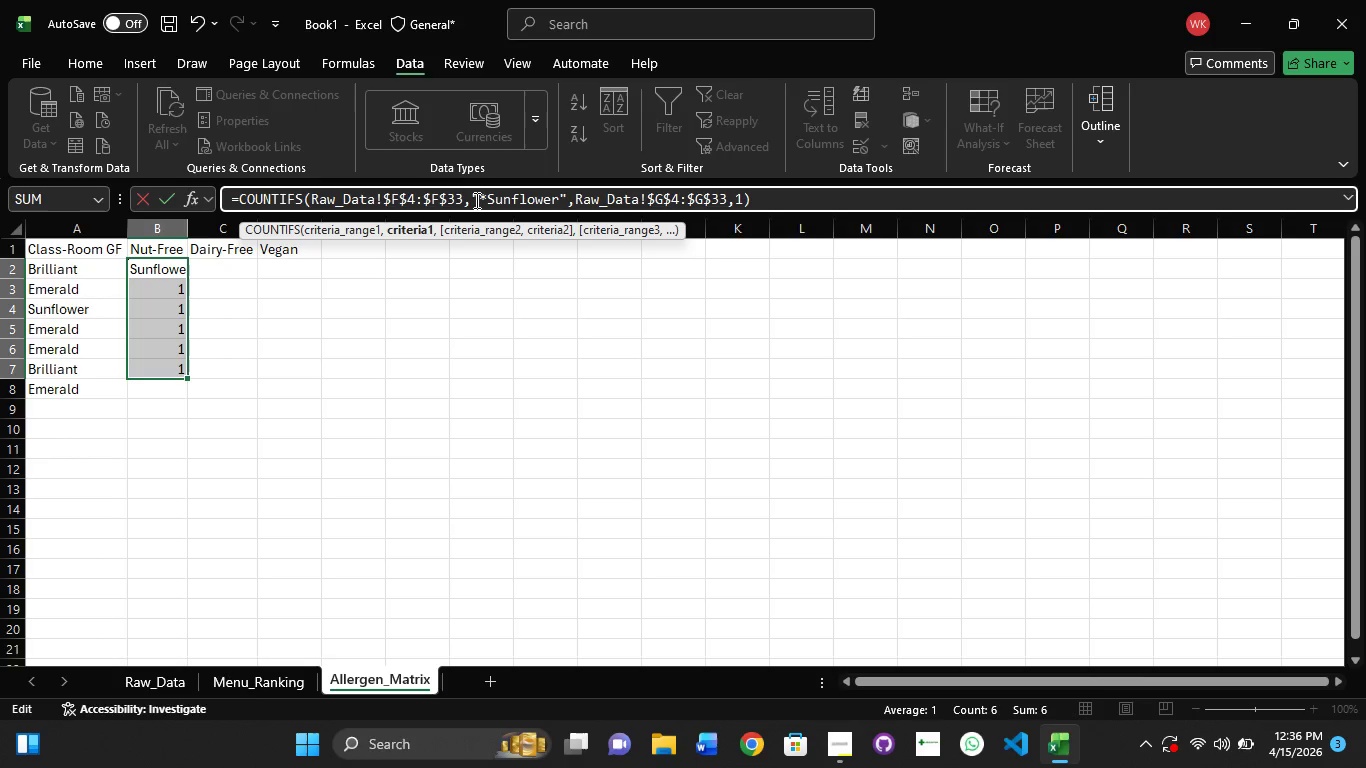 
key(ArrowRight)
 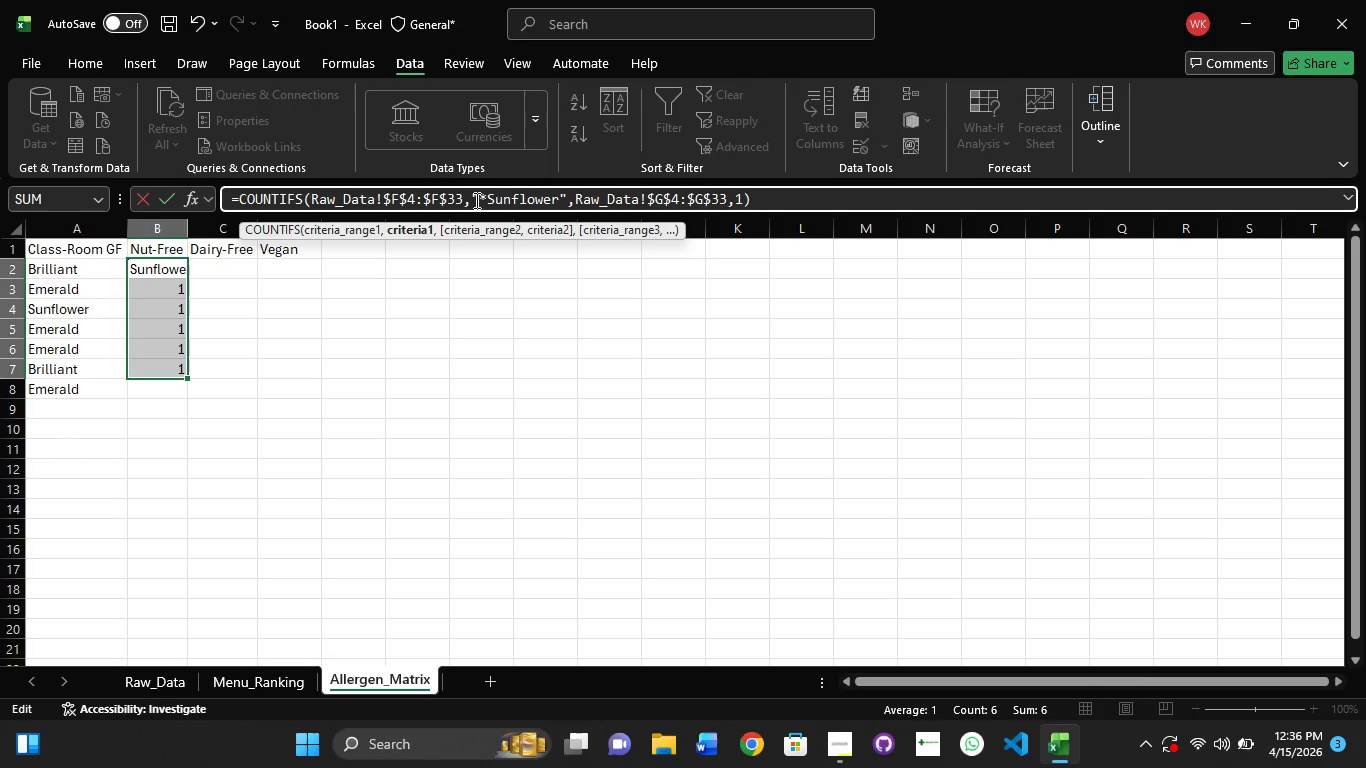 
key(ArrowRight)
 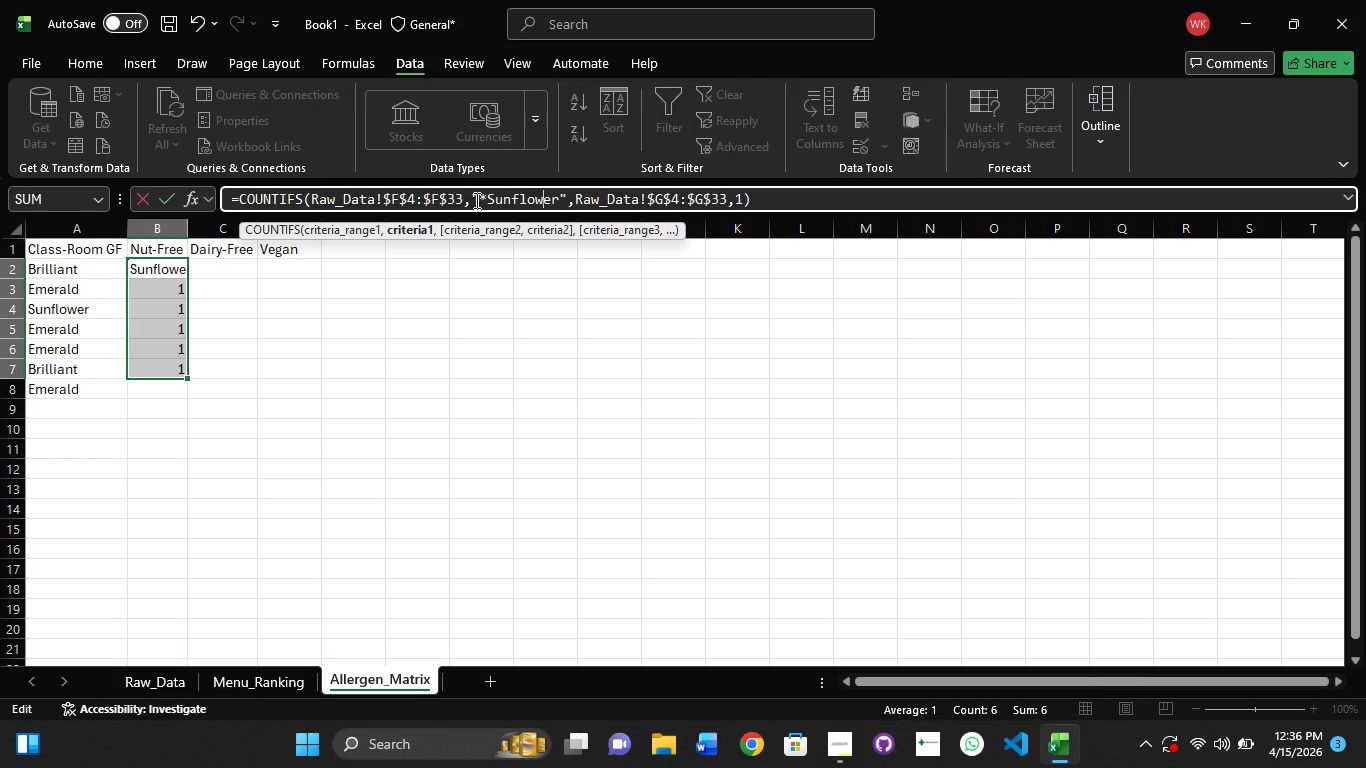 
key(ArrowRight)
 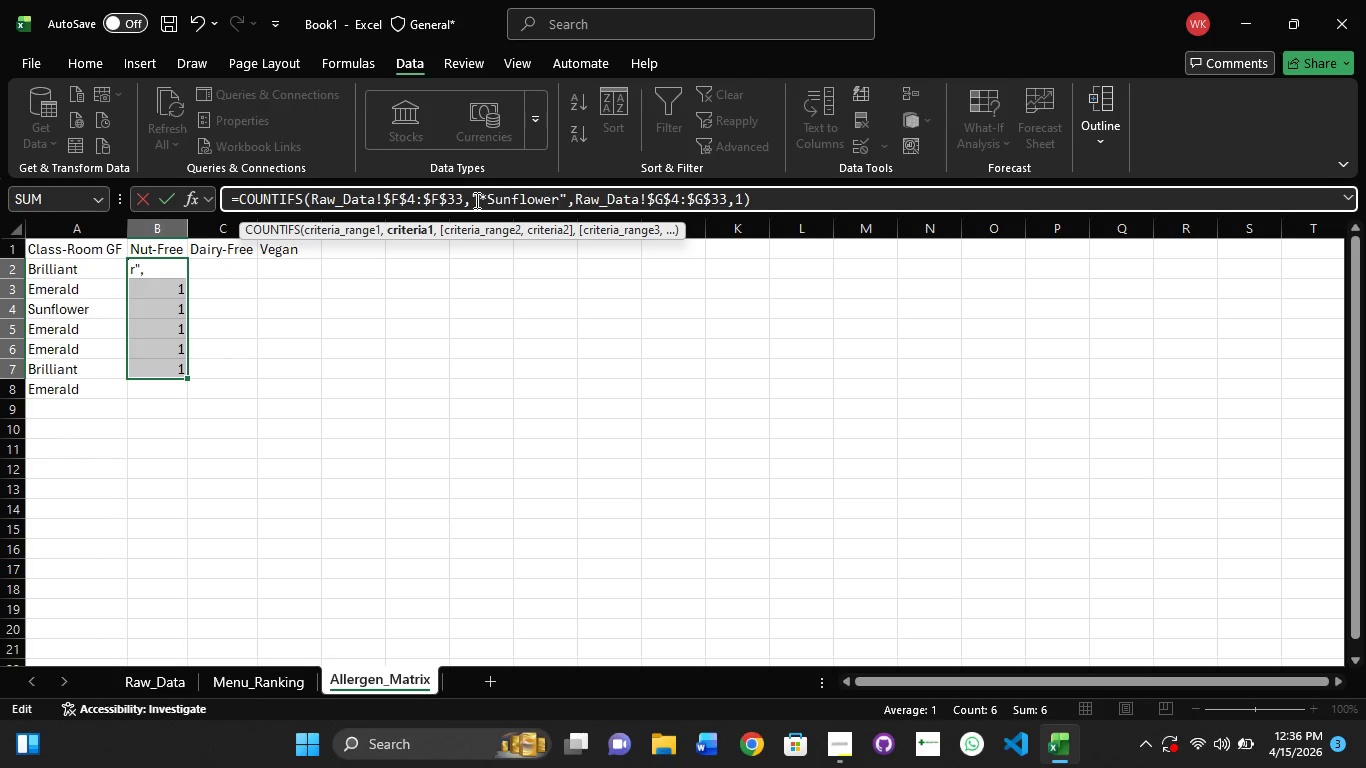 
key(ArrowRight)
 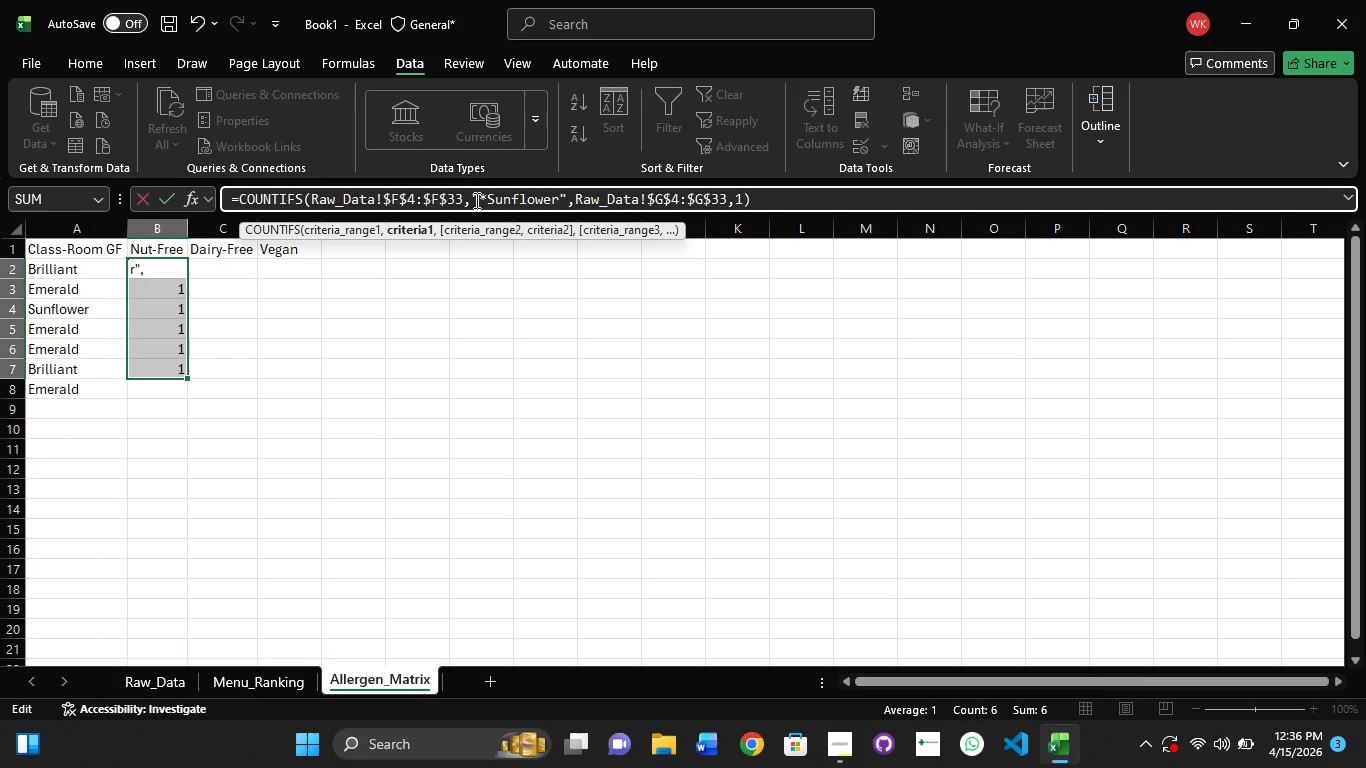 
hold_key(key=ShiftRight, duration=1.5)
 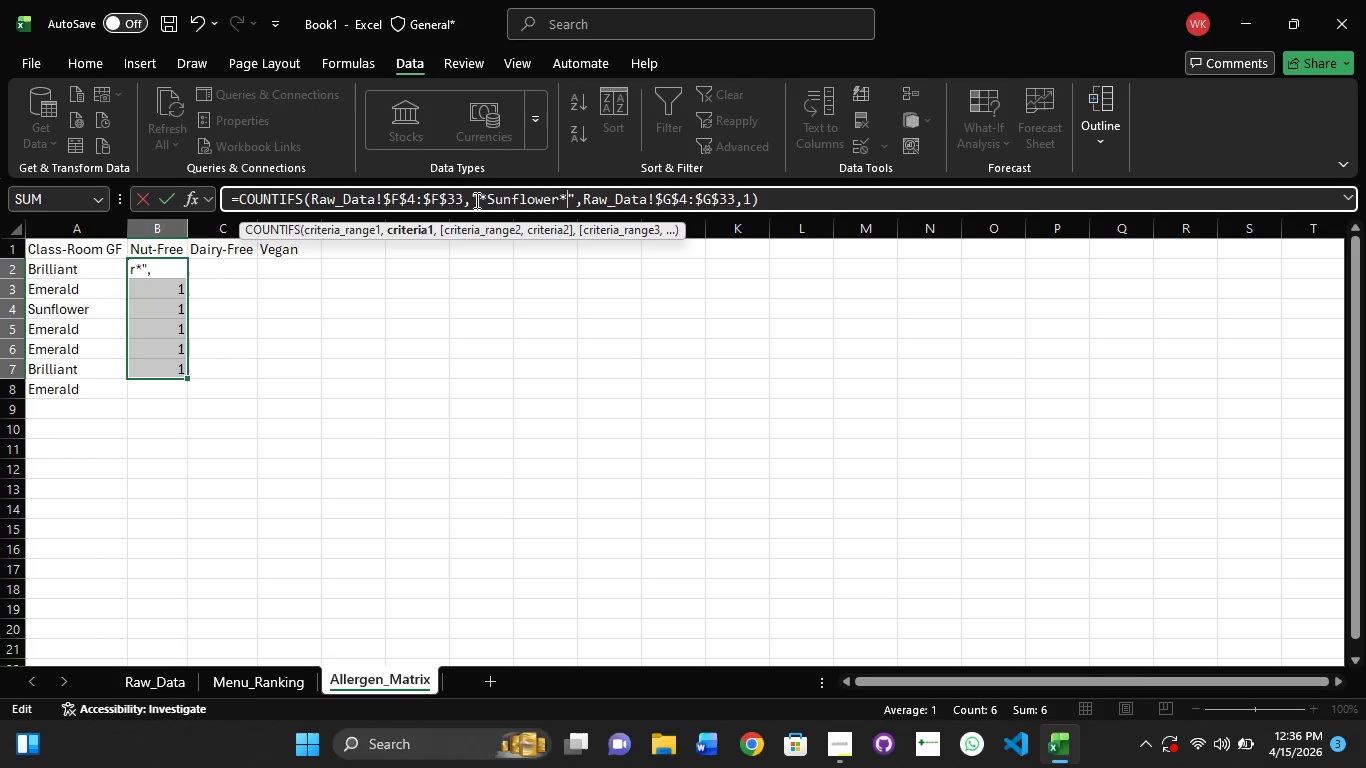 
key(Shift+ShiftRight)
 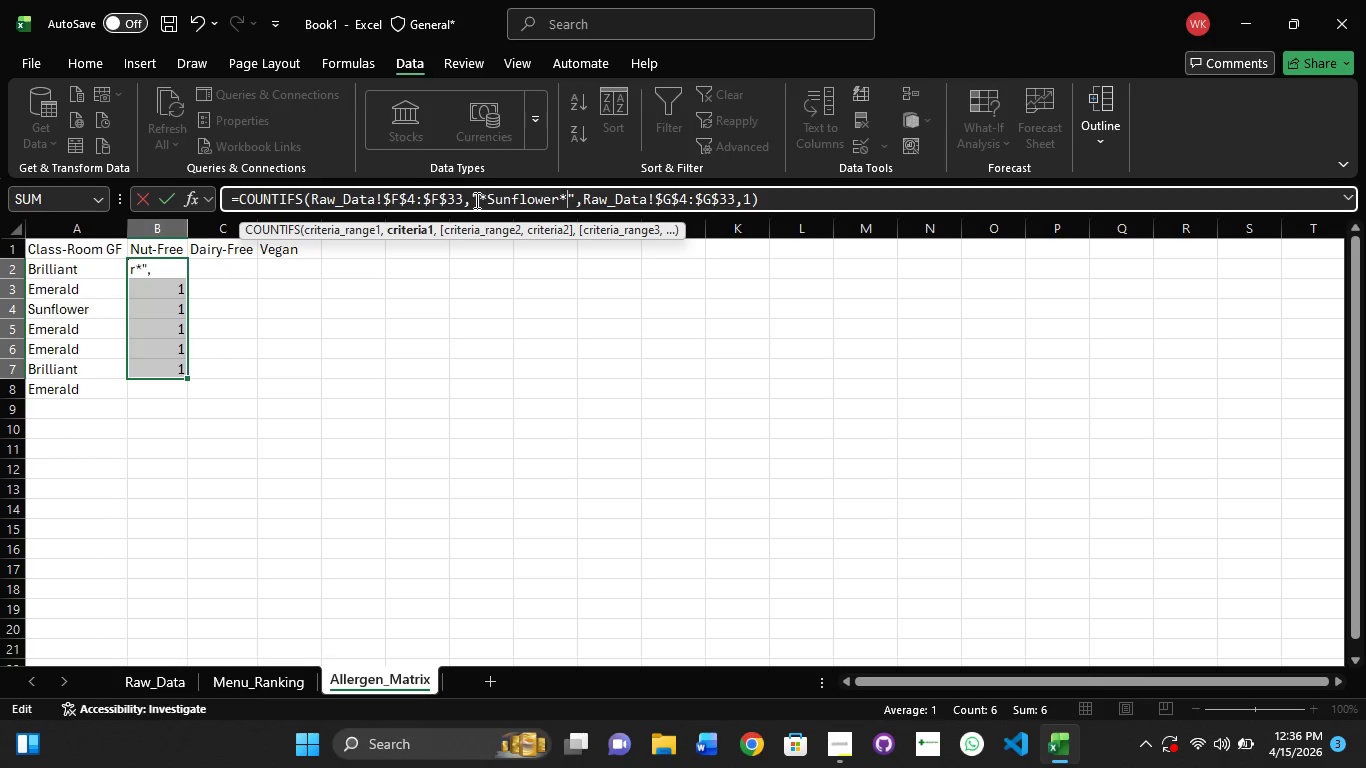 
key(Shift+8)
 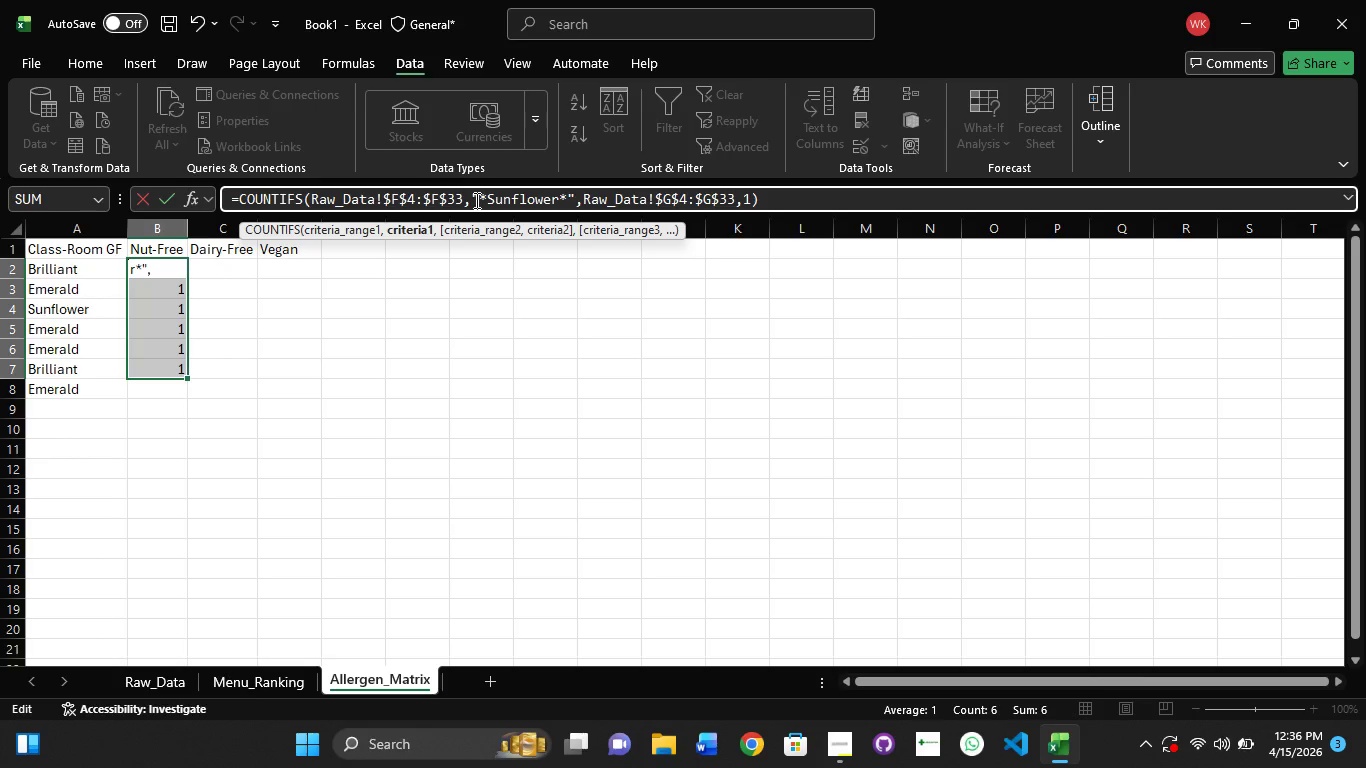 
key(Shift+ShiftRight)
 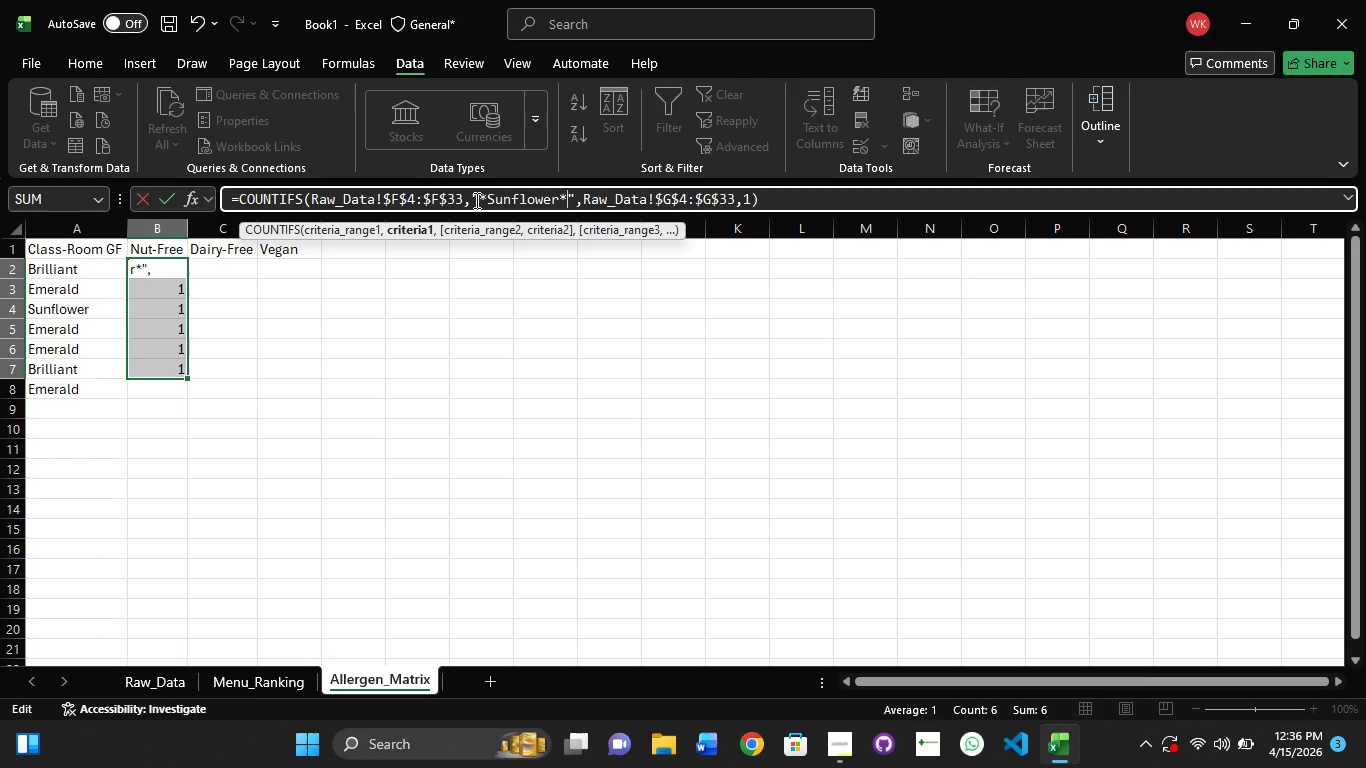 
key(Enter)
 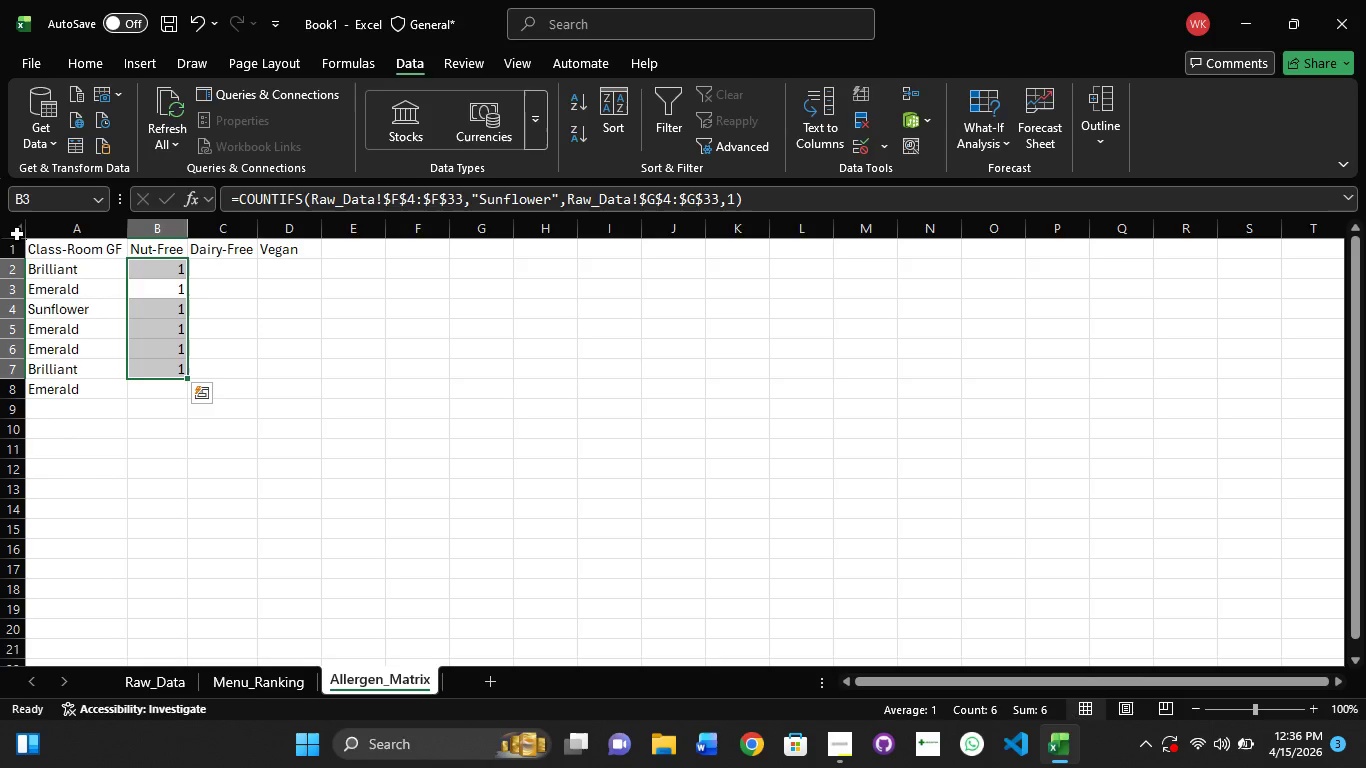 
left_click([156, 269])
 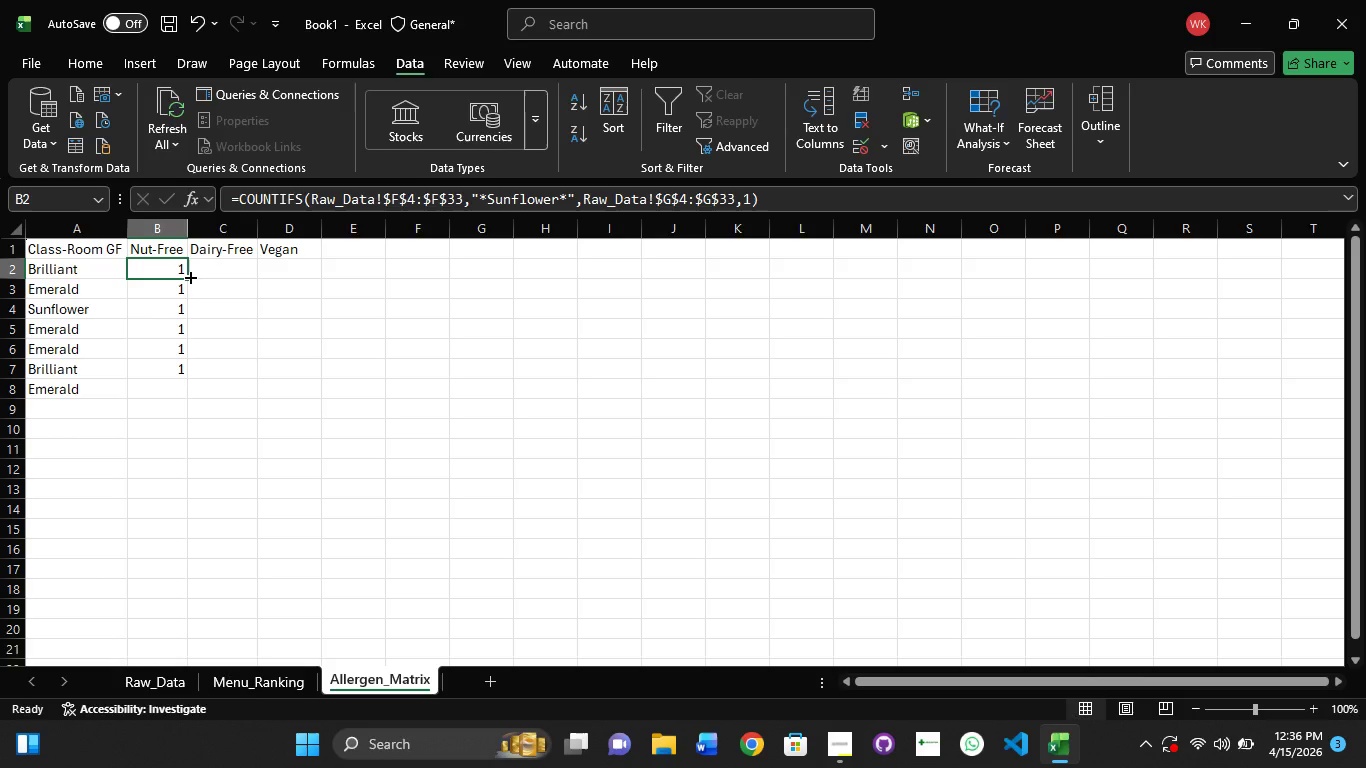 
left_click_drag(start_coordinate=[189, 276], to_coordinate=[162, 385])
 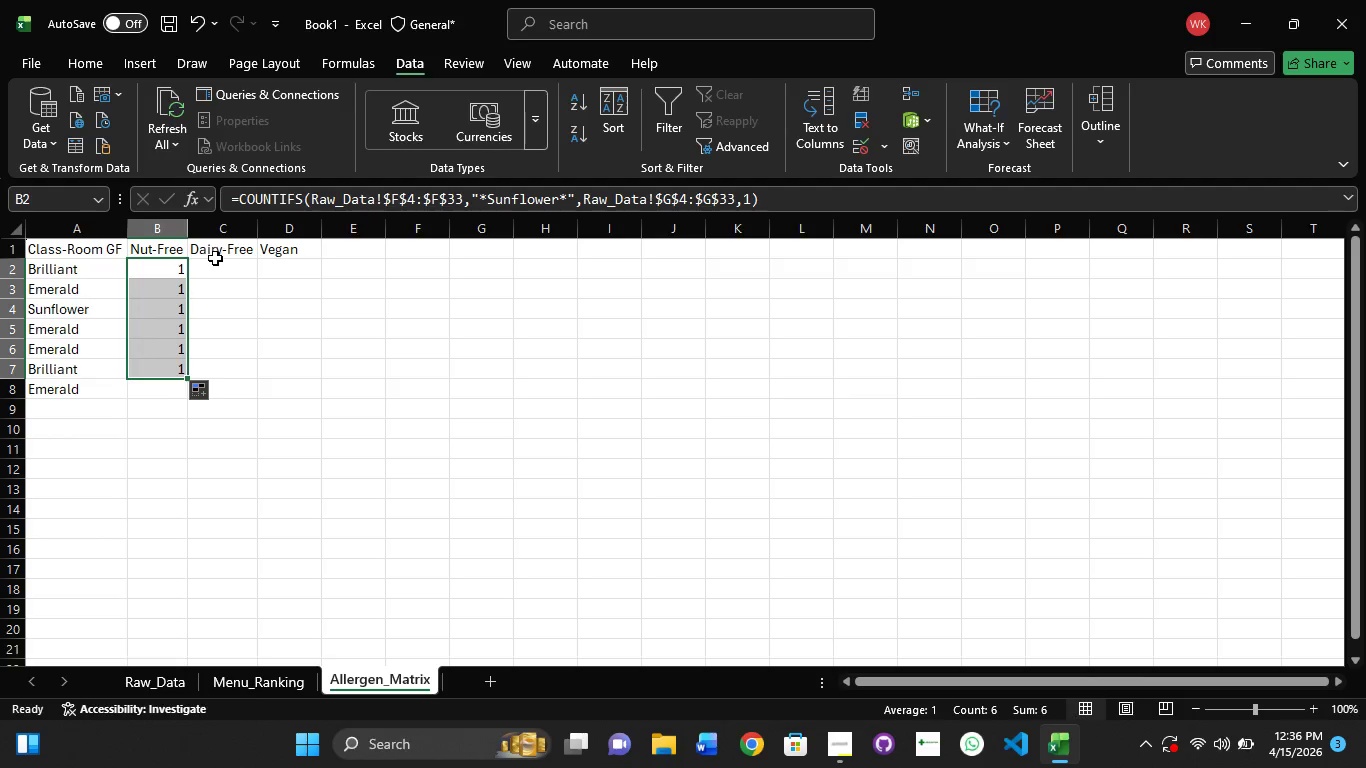 
right_click([162, 385])
 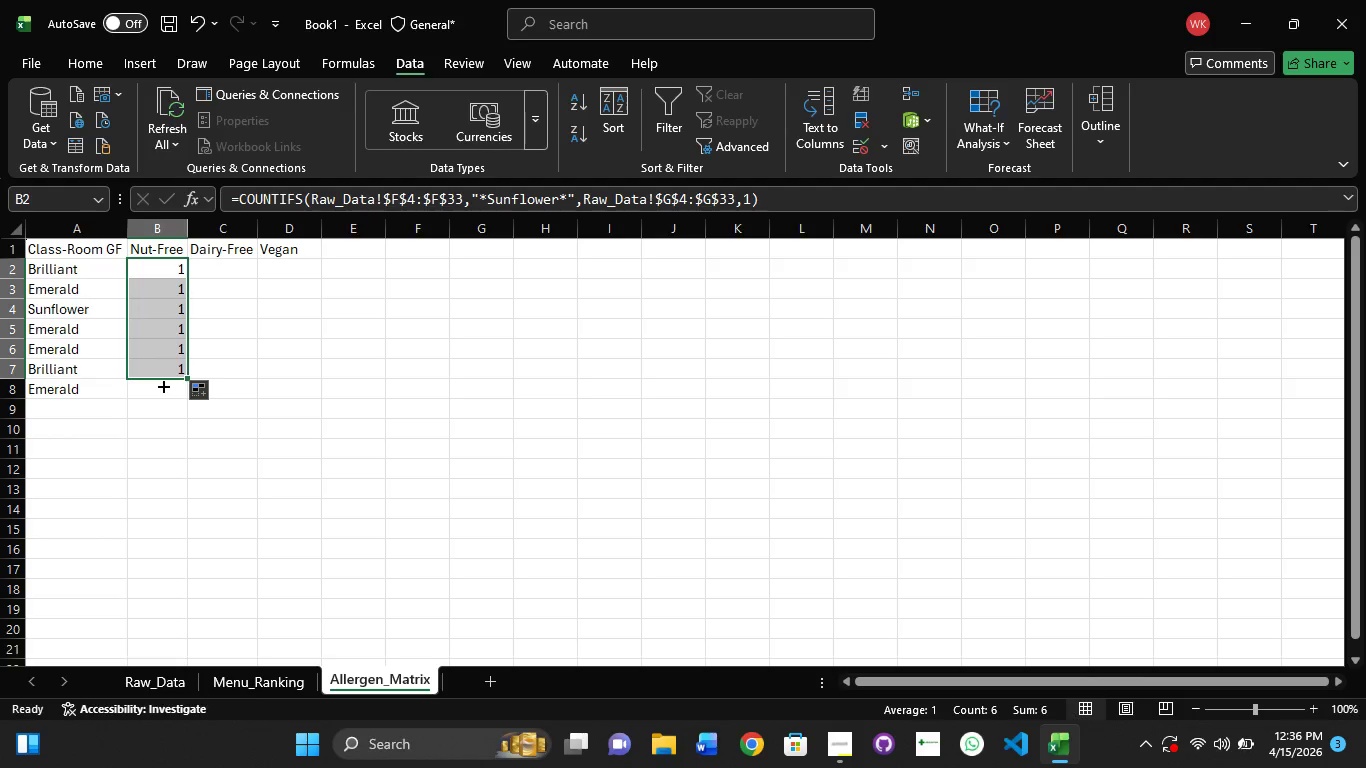 
left_click([162, 385])
 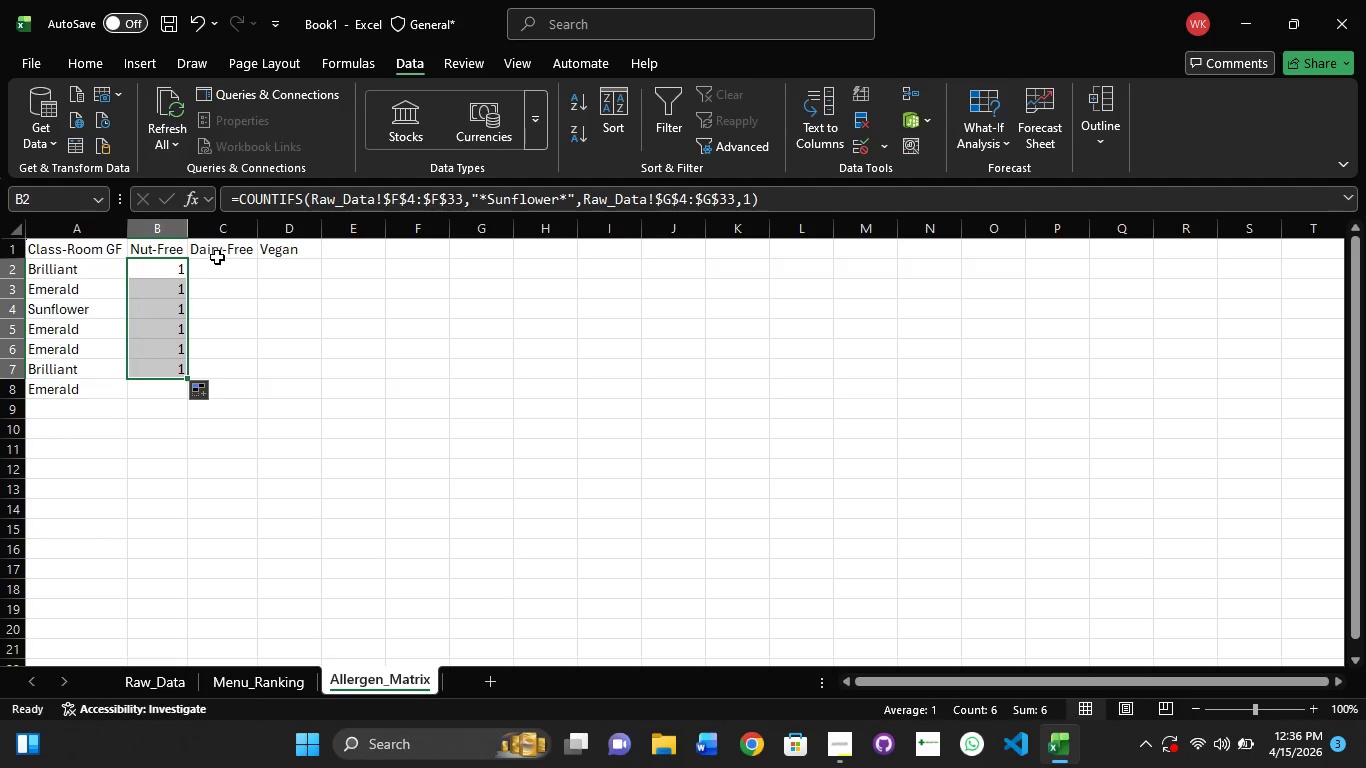 
left_click([218, 256])
 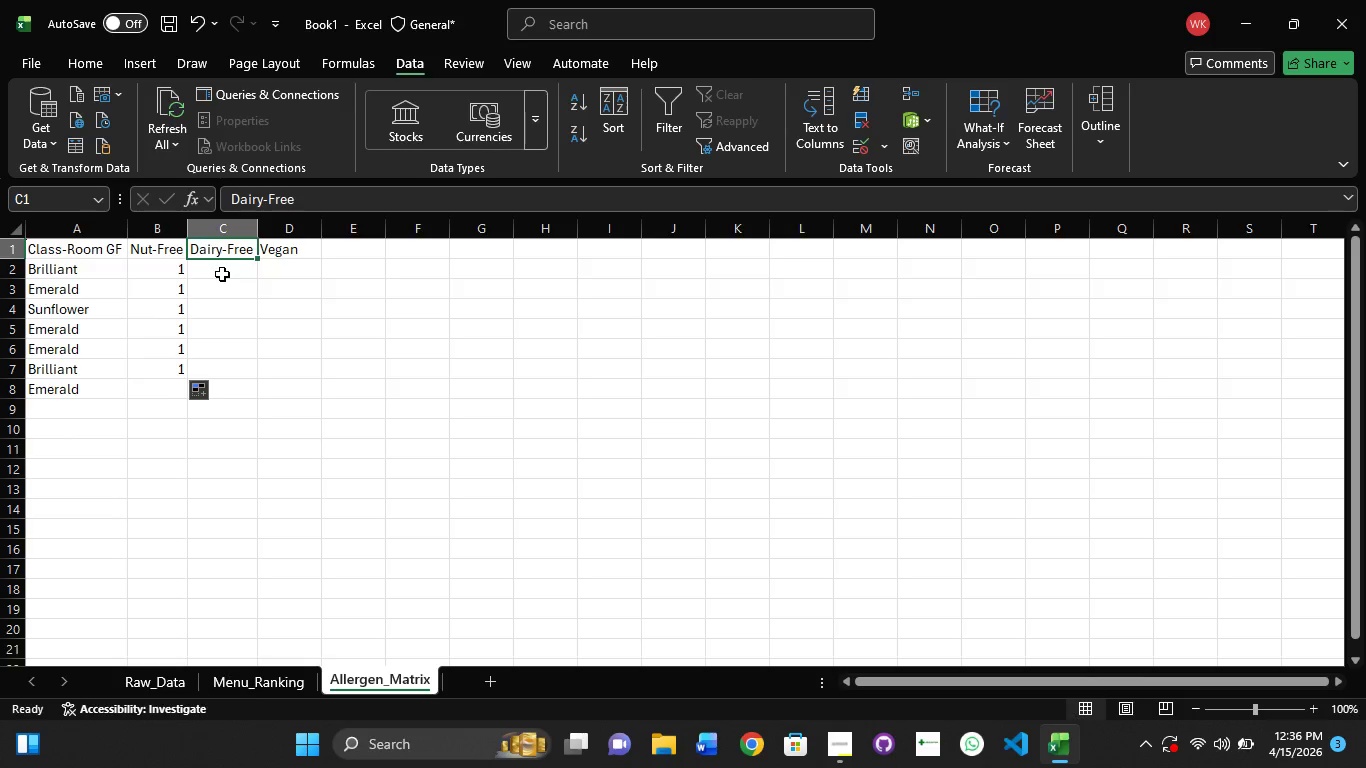 
left_click([222, 274])
 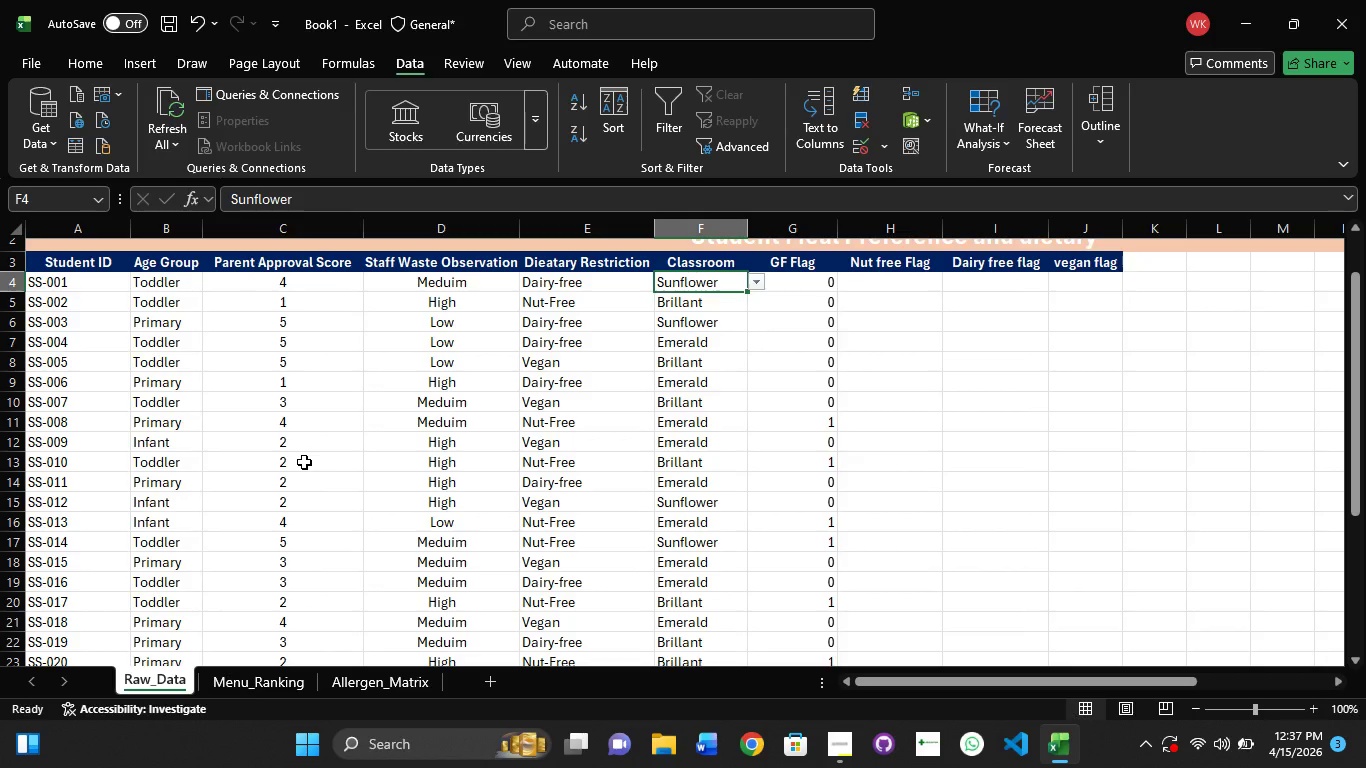 
wait(53.39)
 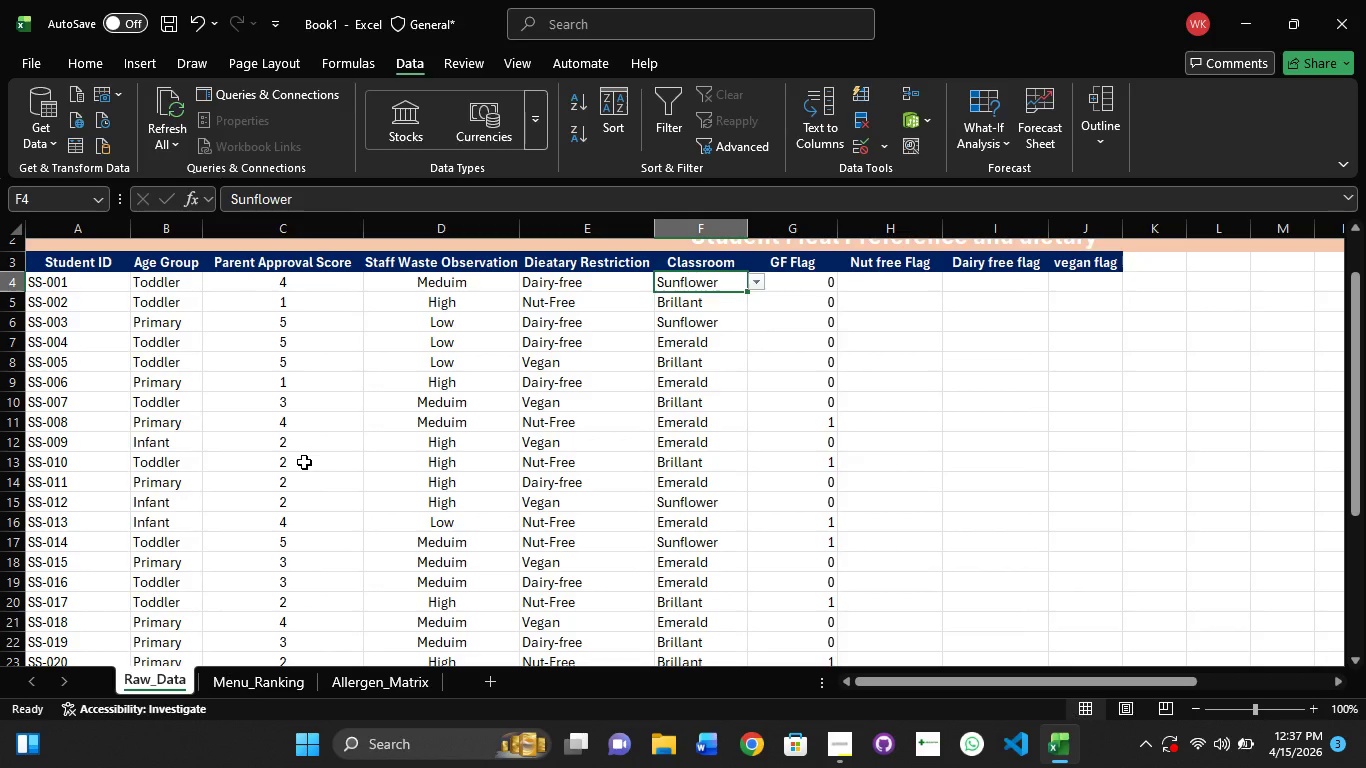 
scroll: coordinate [859, 424], scroll_direction: down, amount: 1.0
 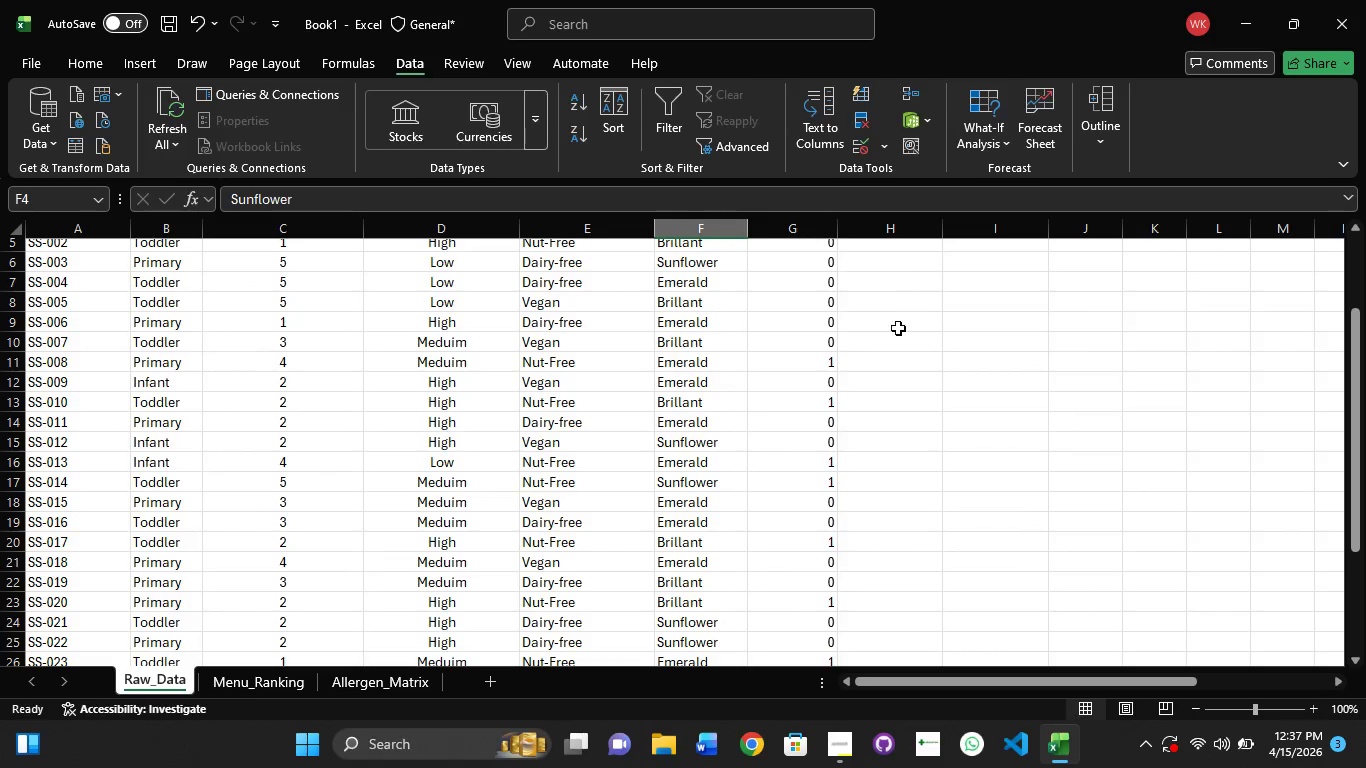 
scroll: coordinate [898, 328], scroll_direction: up, amount: 4.0
 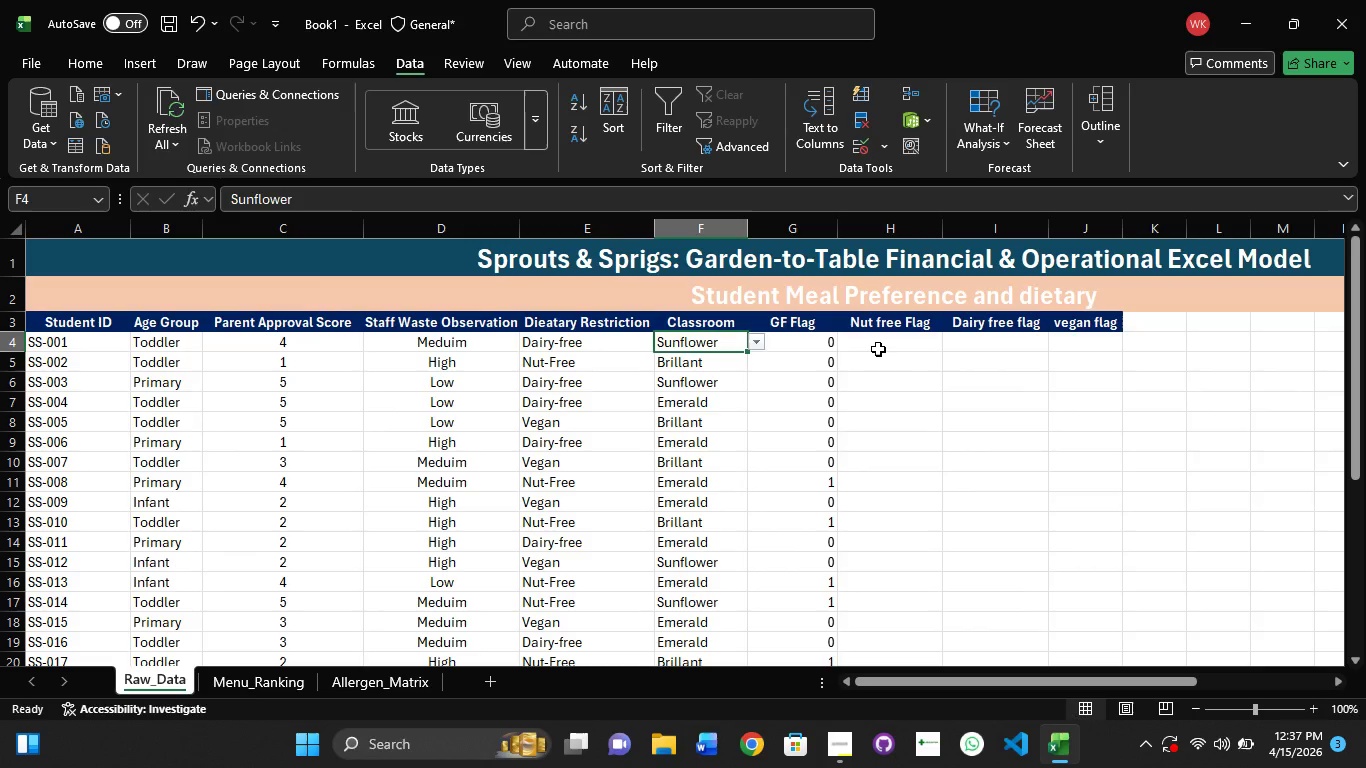 
left_click([878, 349])
 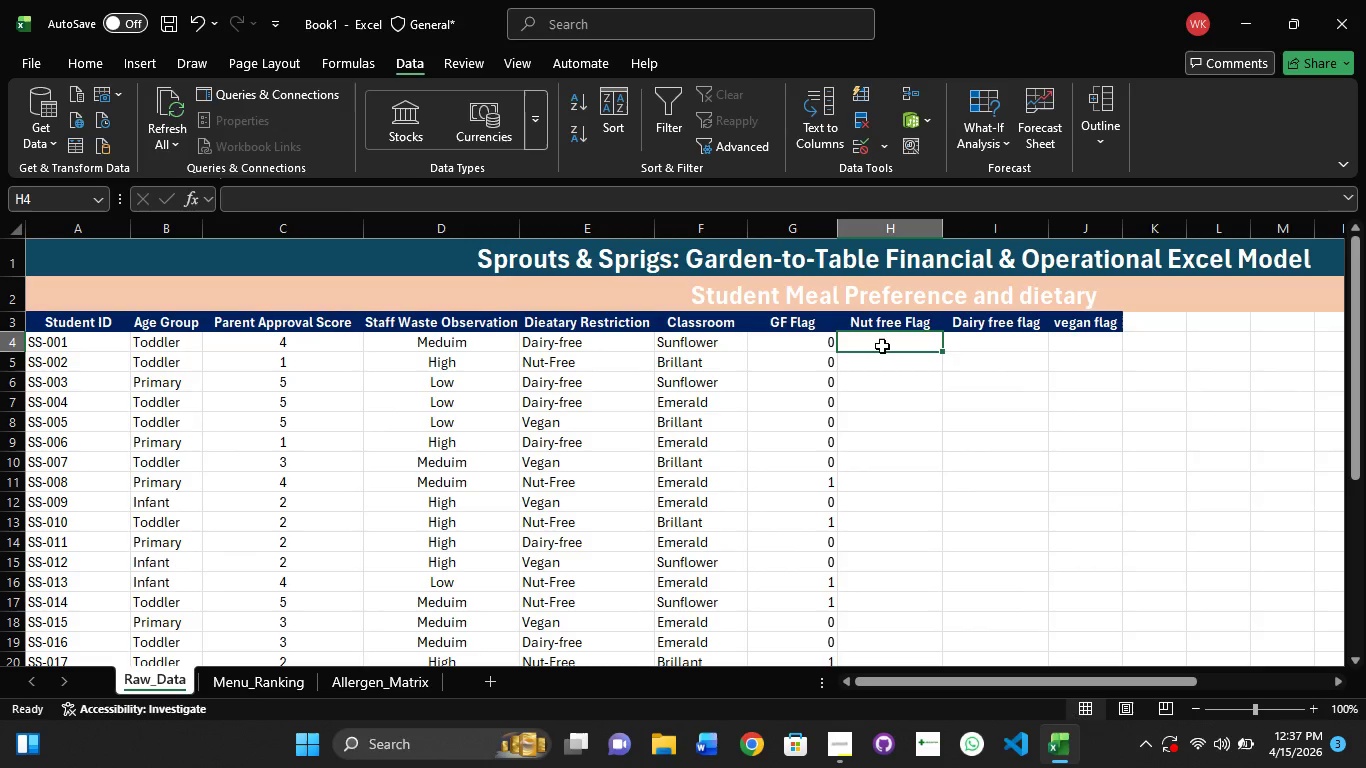 
left_click([882, 346])
 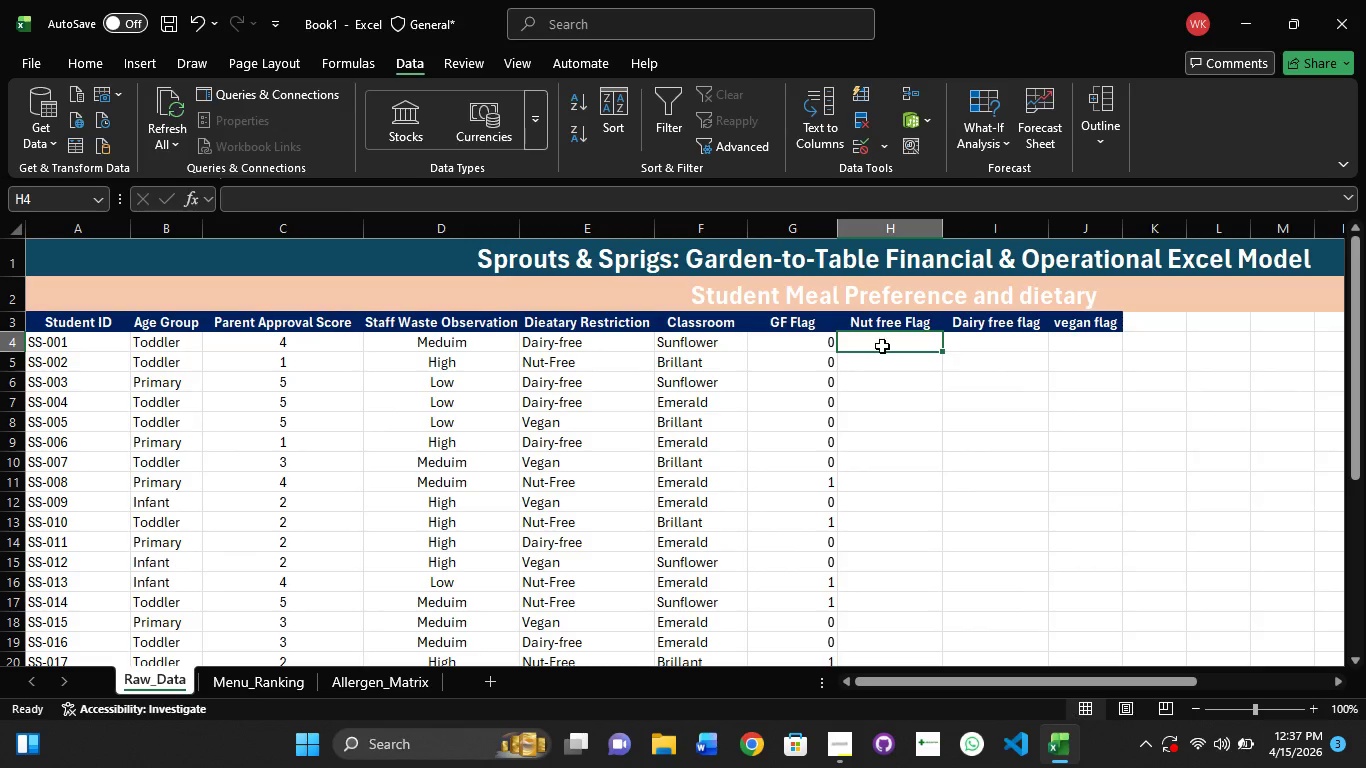 
left_click([882, 346])
 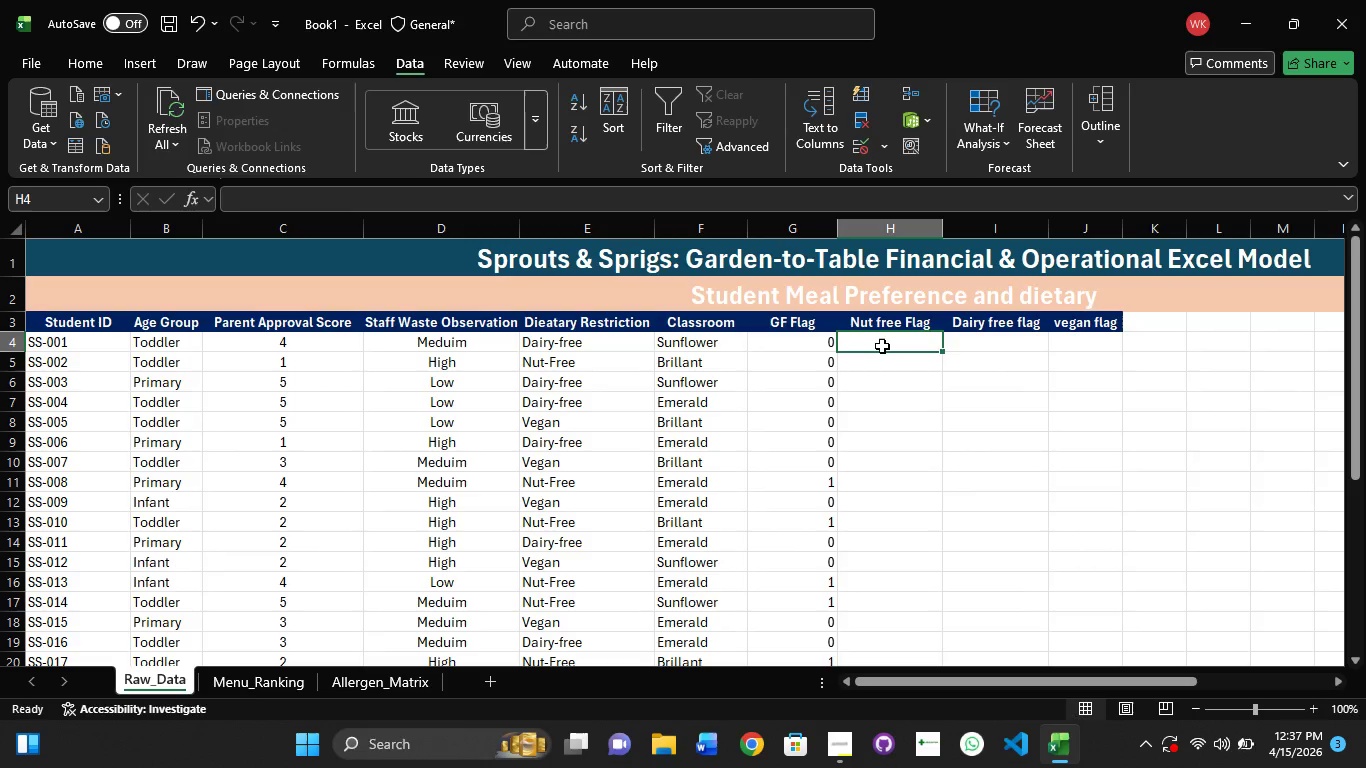 
left_click([882, 346])
 